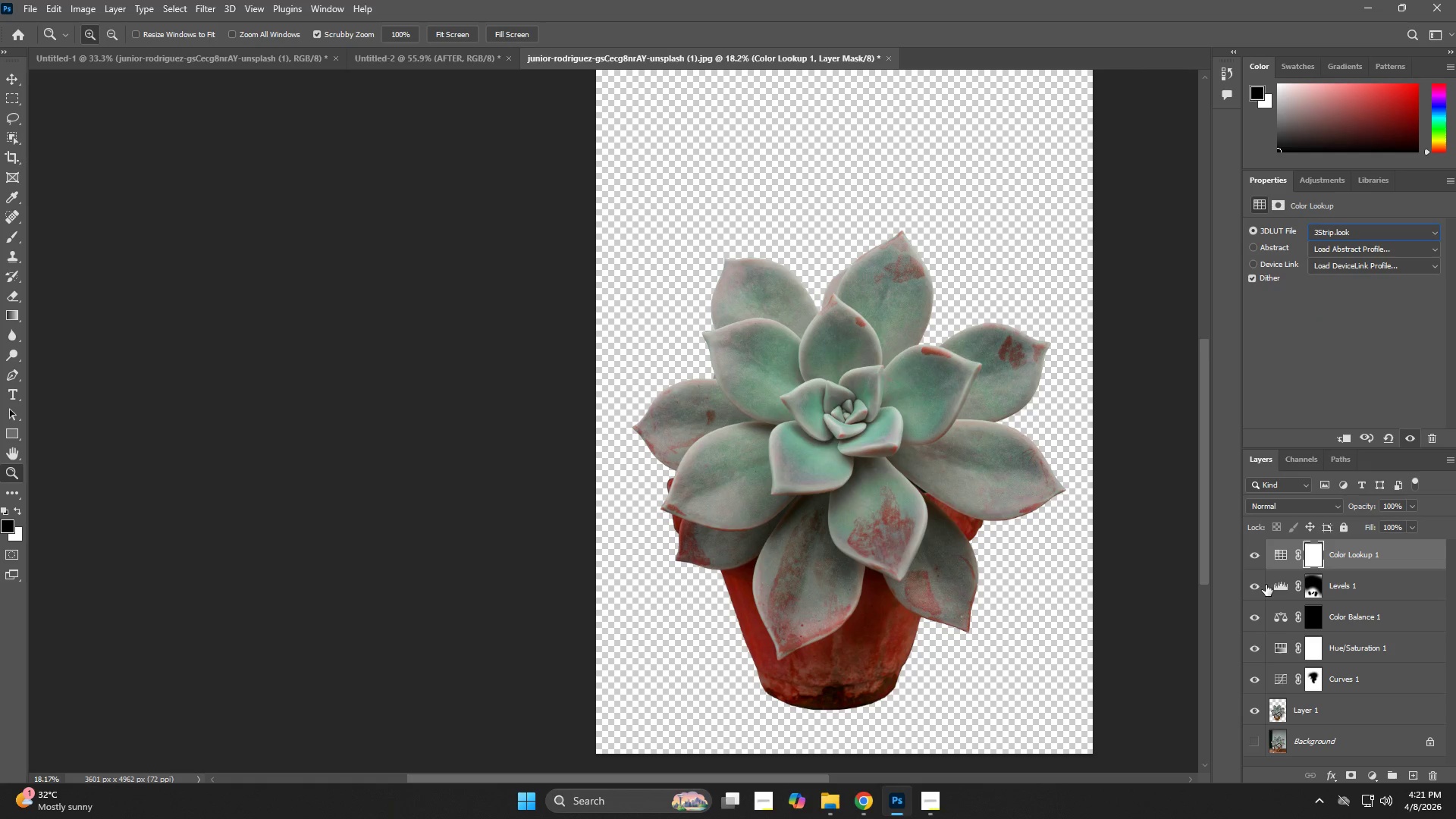 
left_click([1253, 556])
 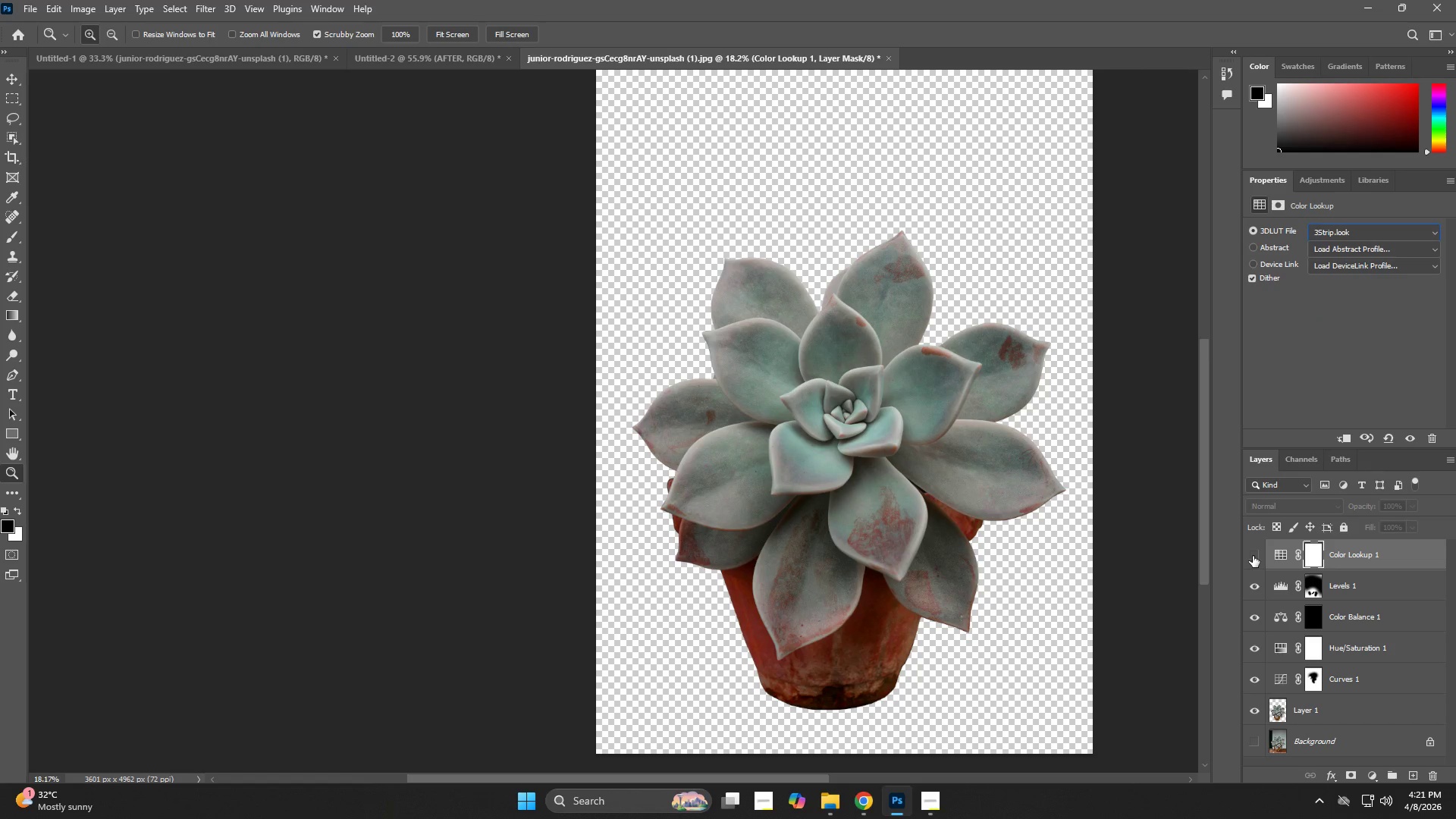 
left_click([1253, 556])
 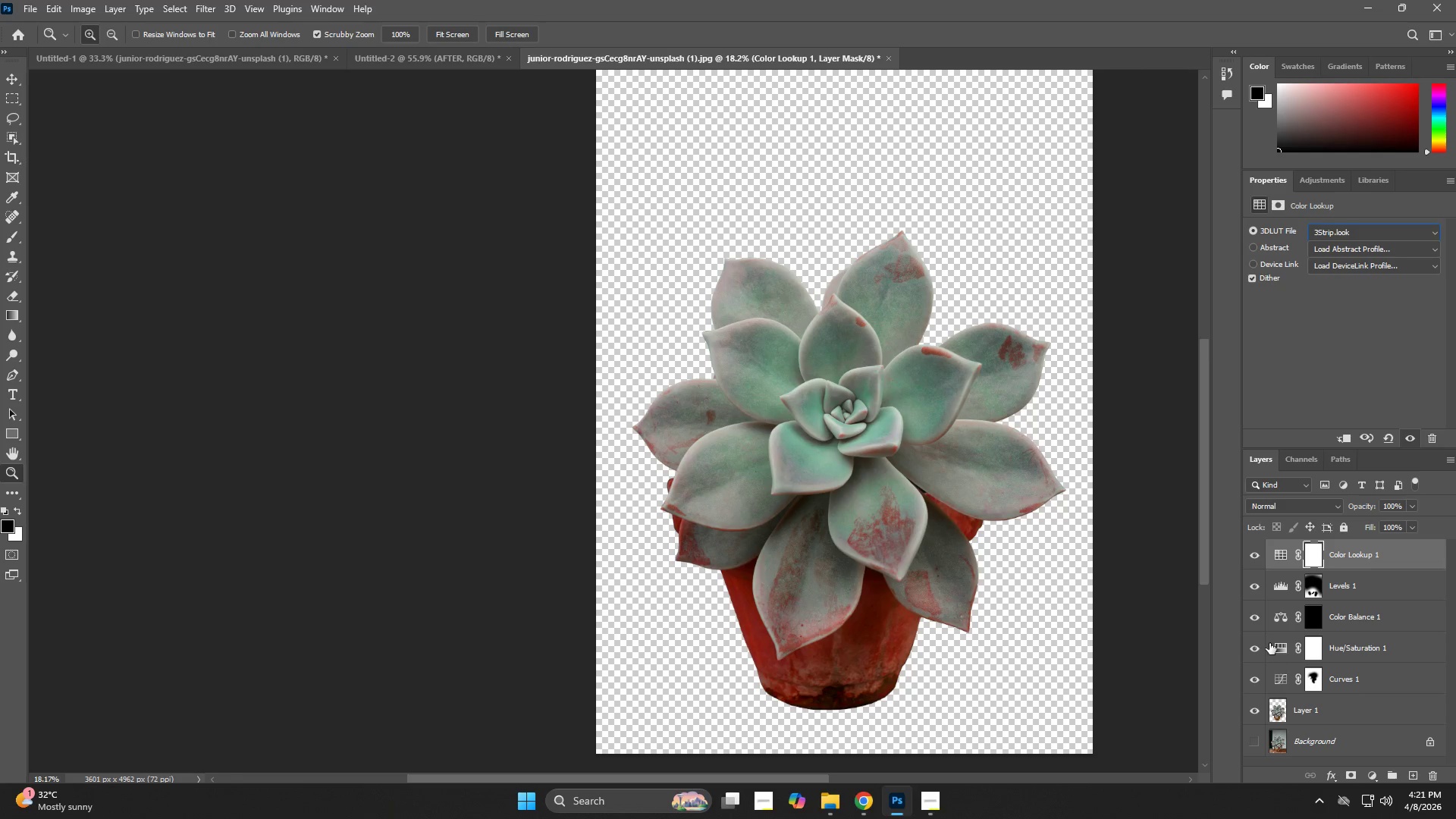 
left_click([1257, 620])
 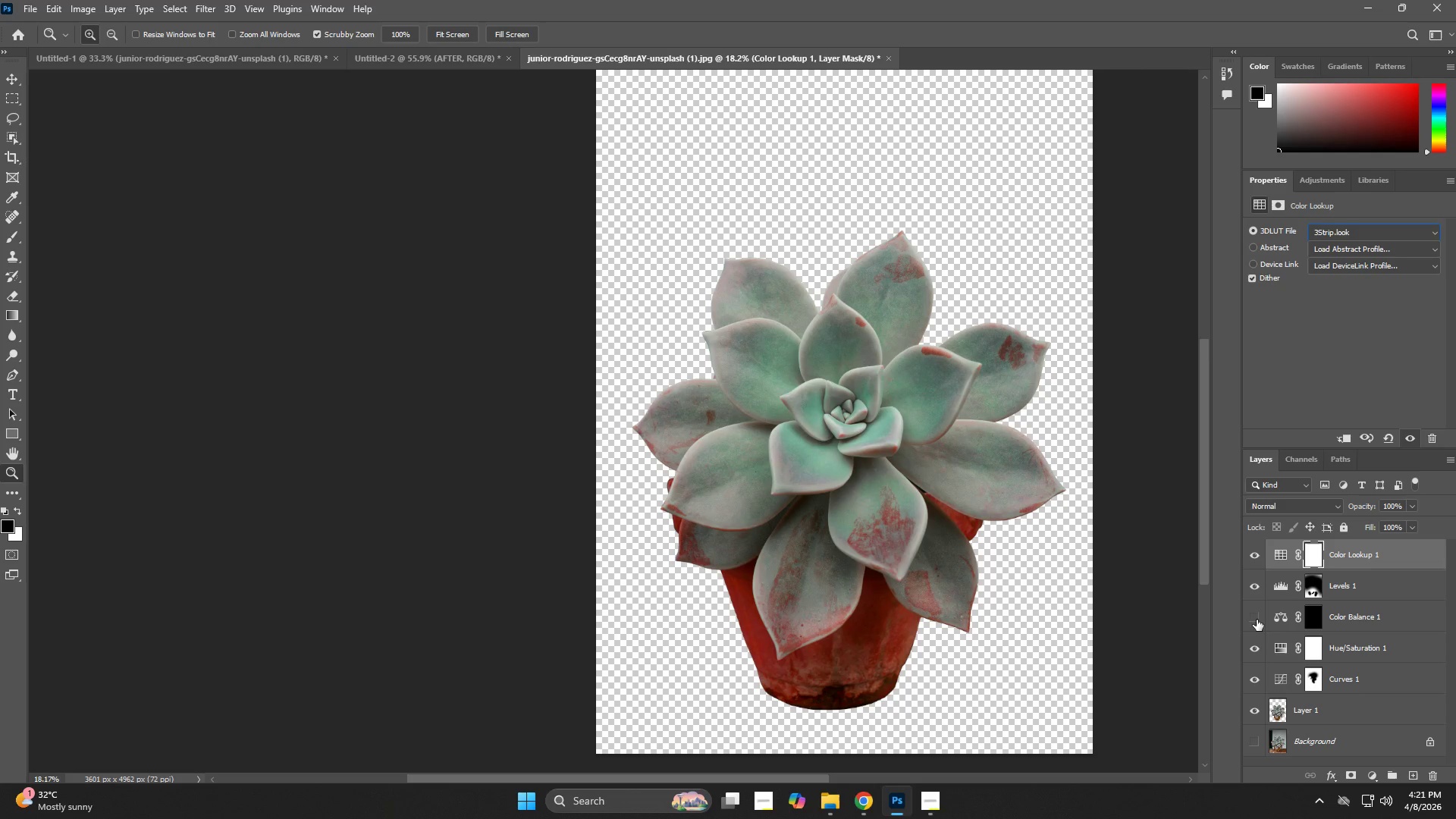 
left_click([1257, 620])
 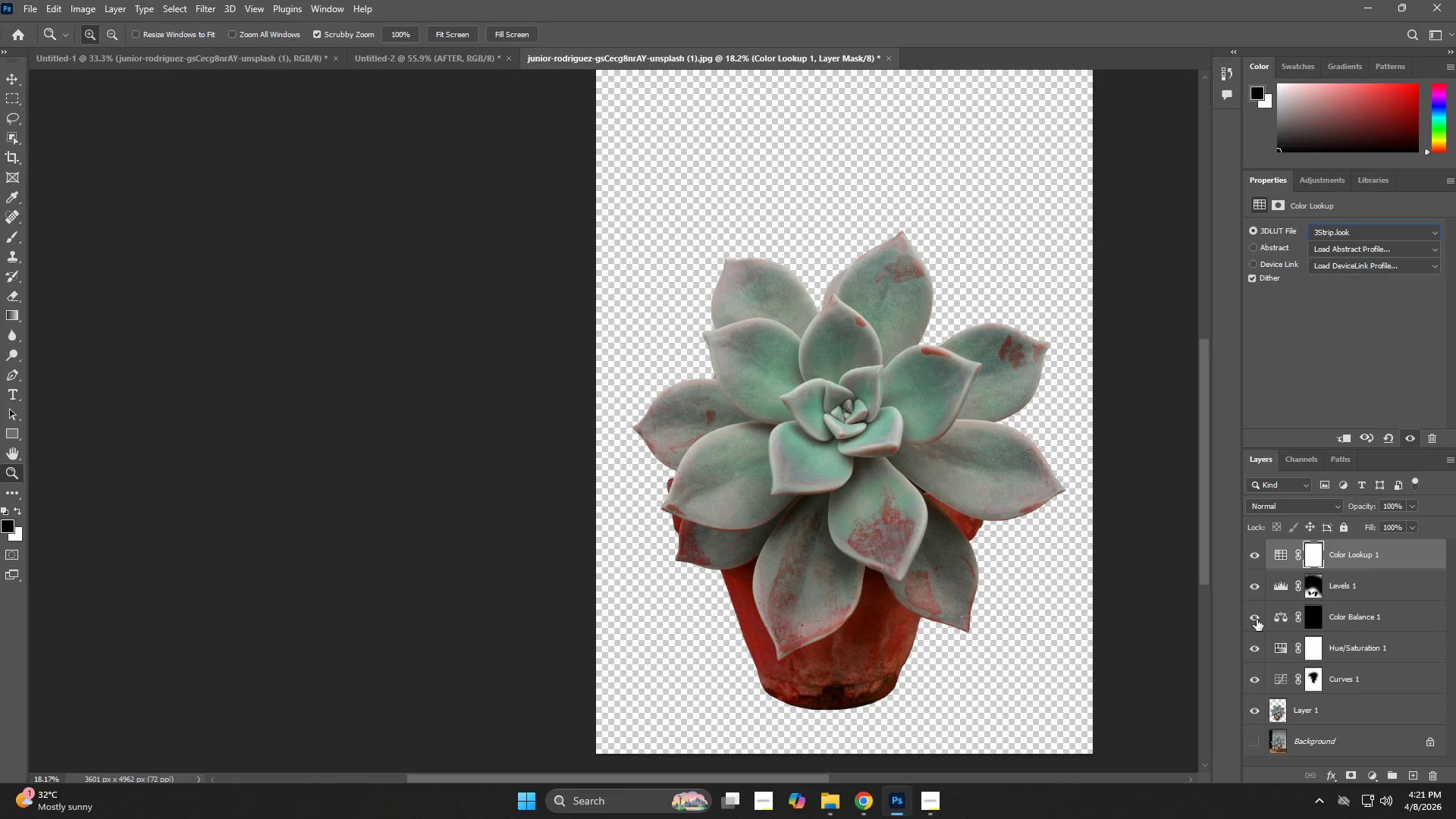 
left_click([1257, 620])
 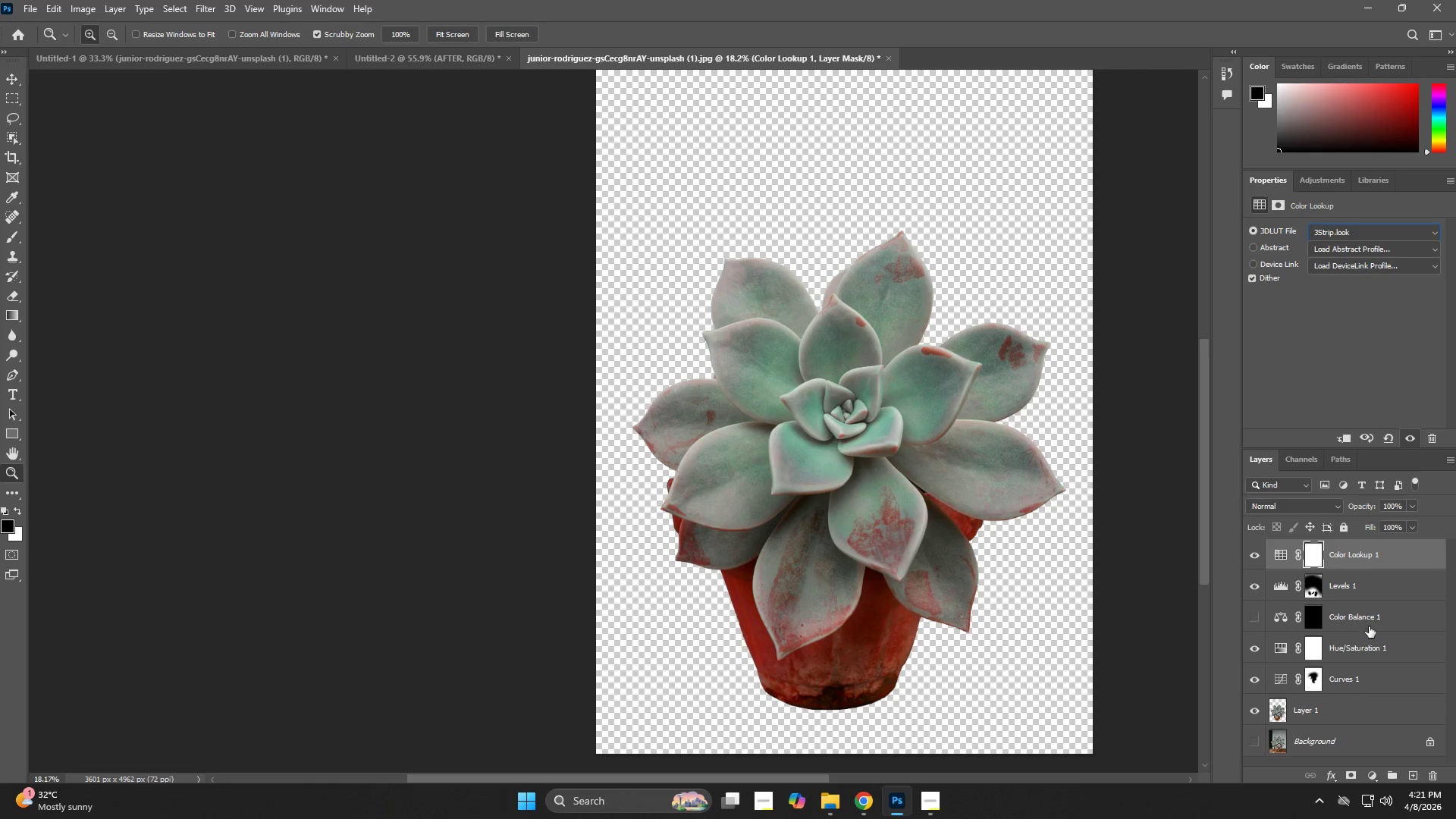 
left_click([1374, 623])
 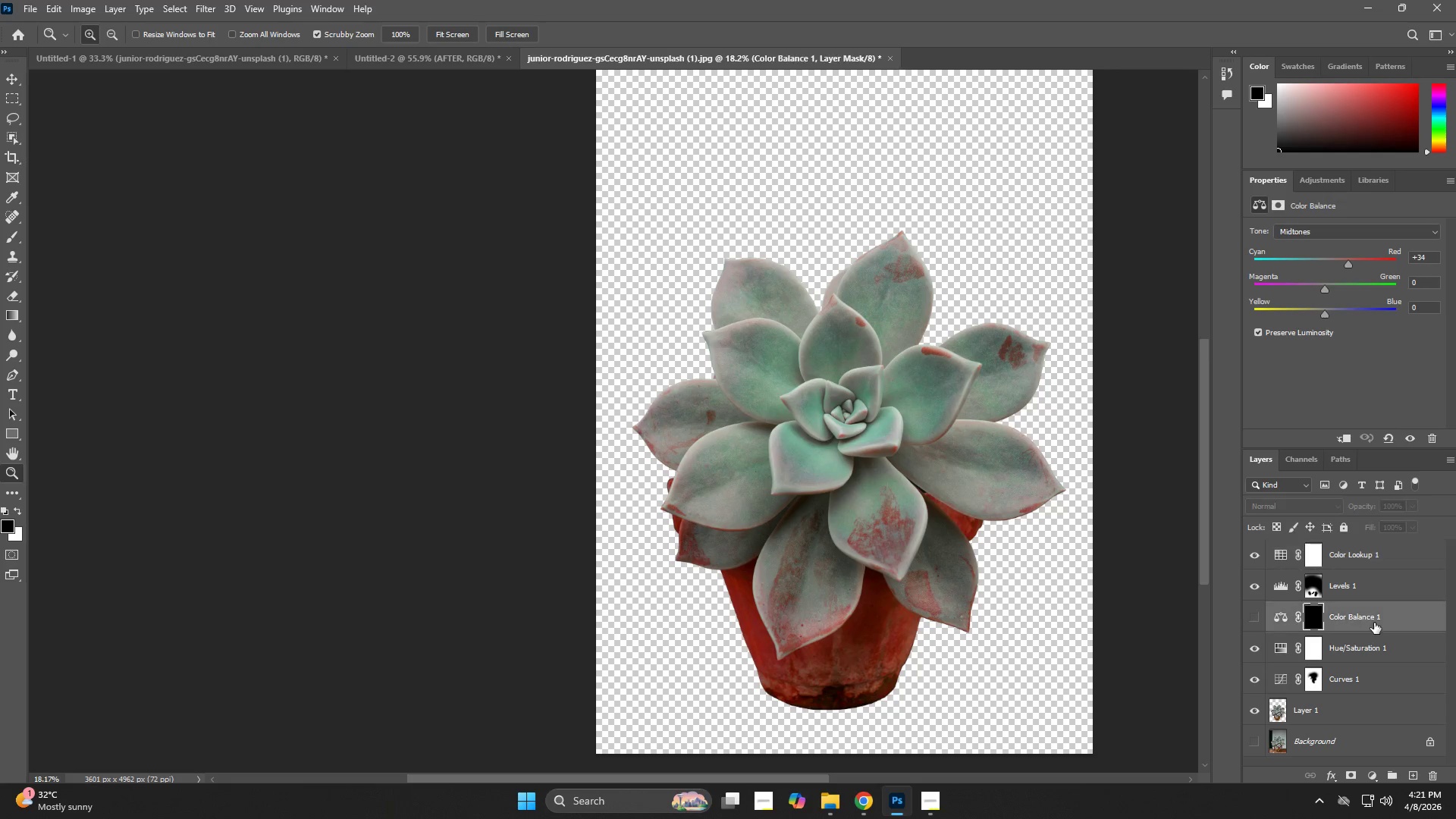 
key(Backspace)
 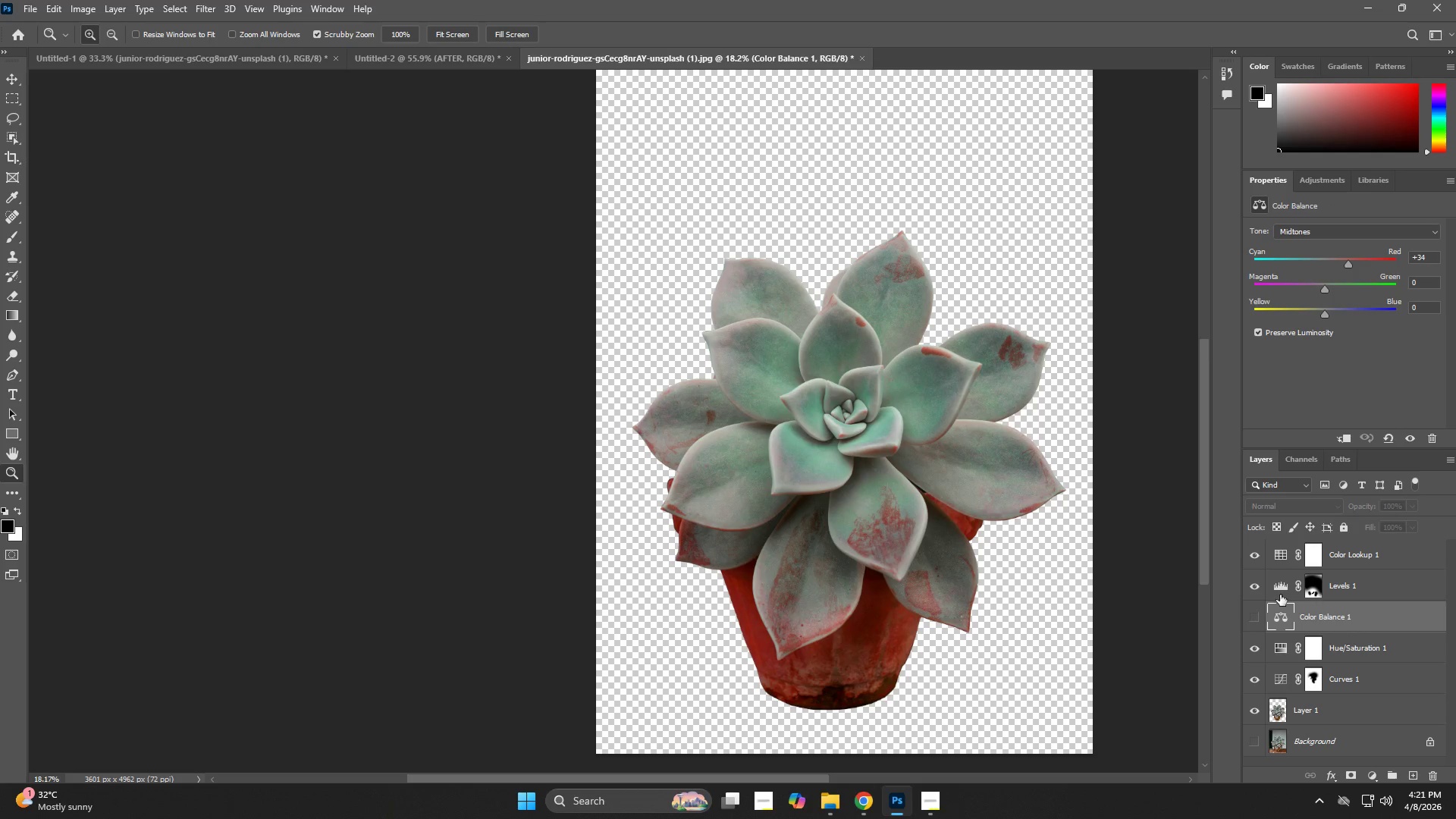 
left_click([1261, 588])
 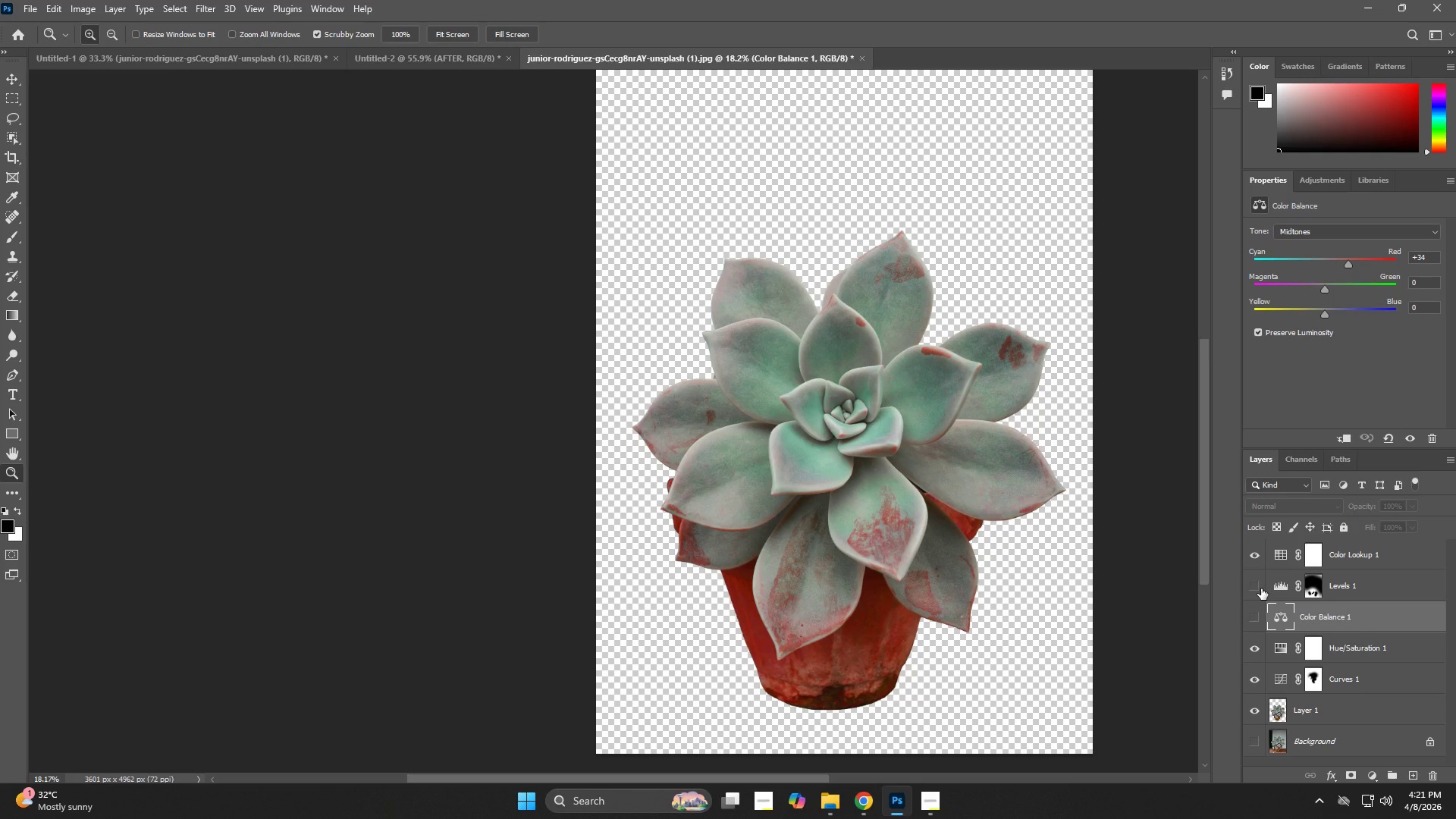 
left_click([1261, 588])
 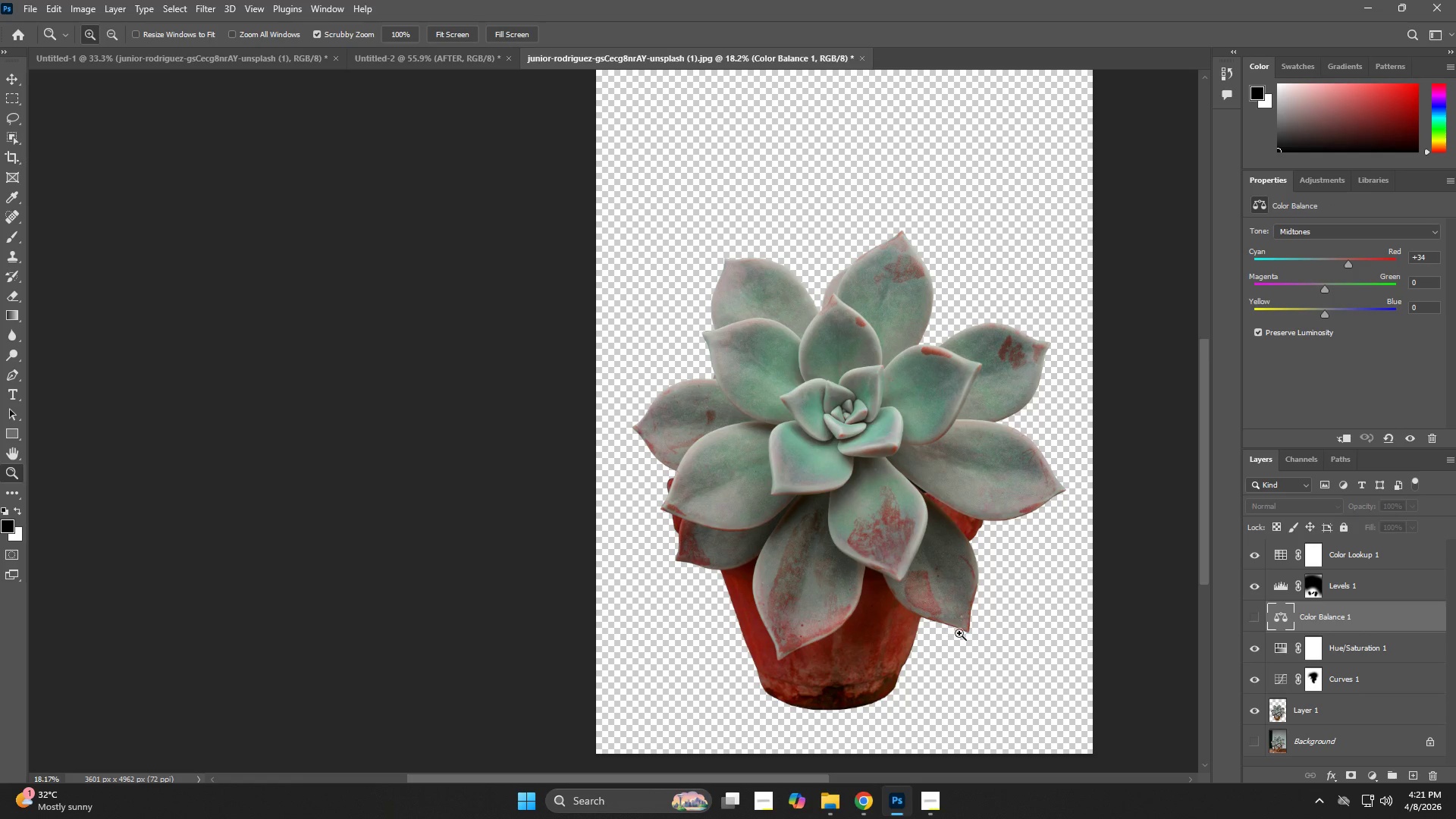 
left_click([1255, 674])
 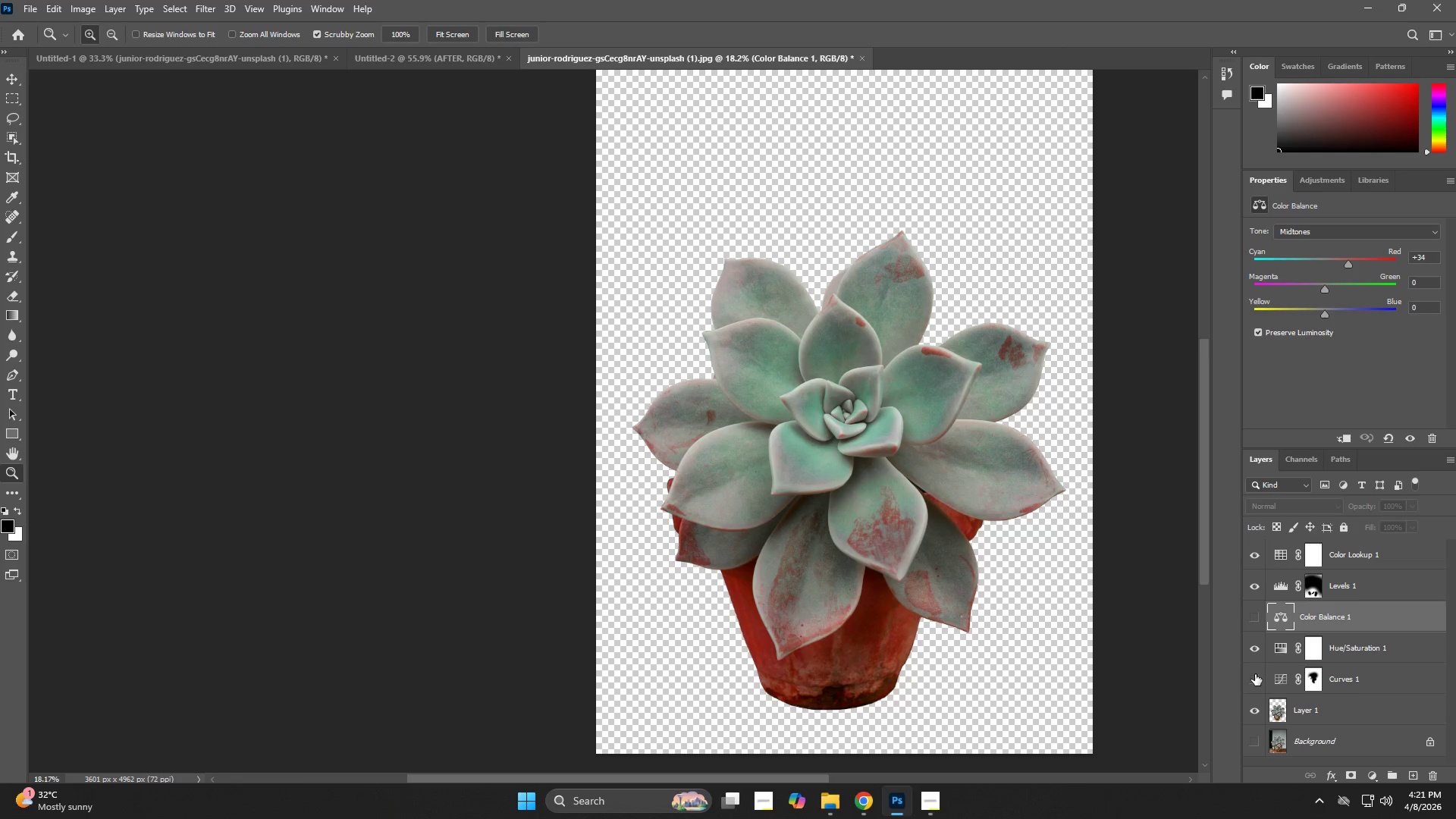 
left_click([1255, 674])
 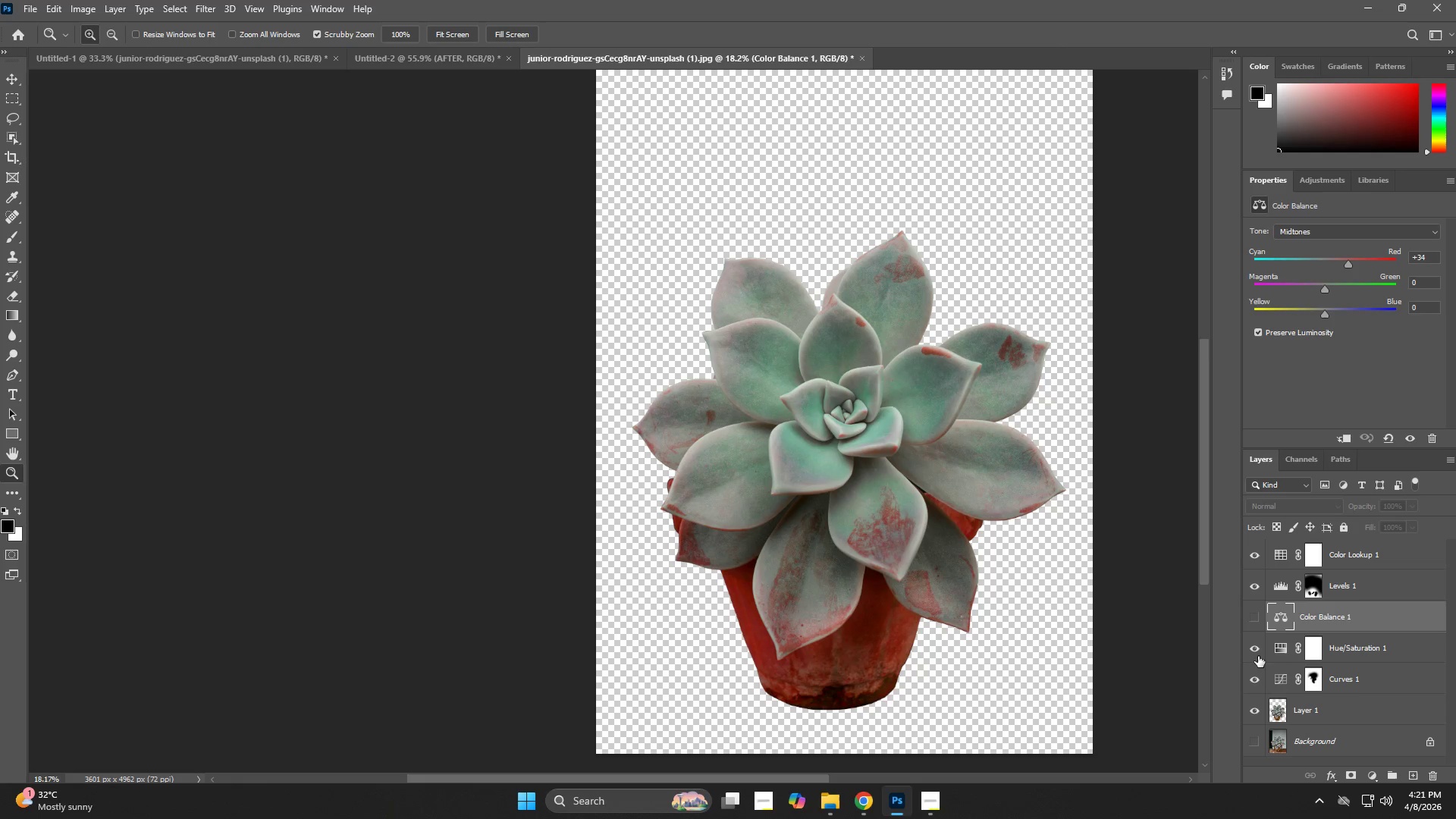 
left_click([1258, 651])
 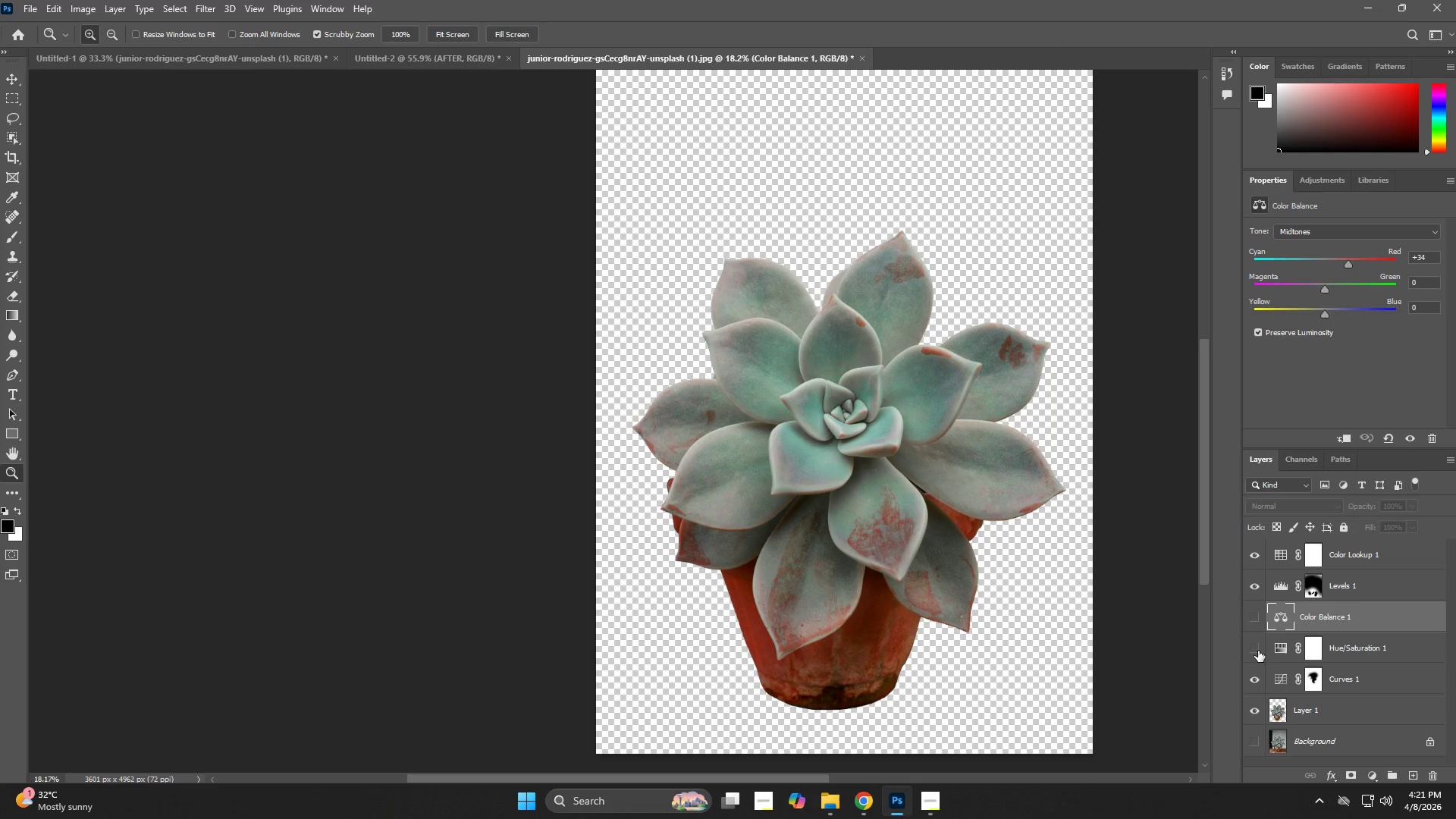 
left_click([1258, 651])
 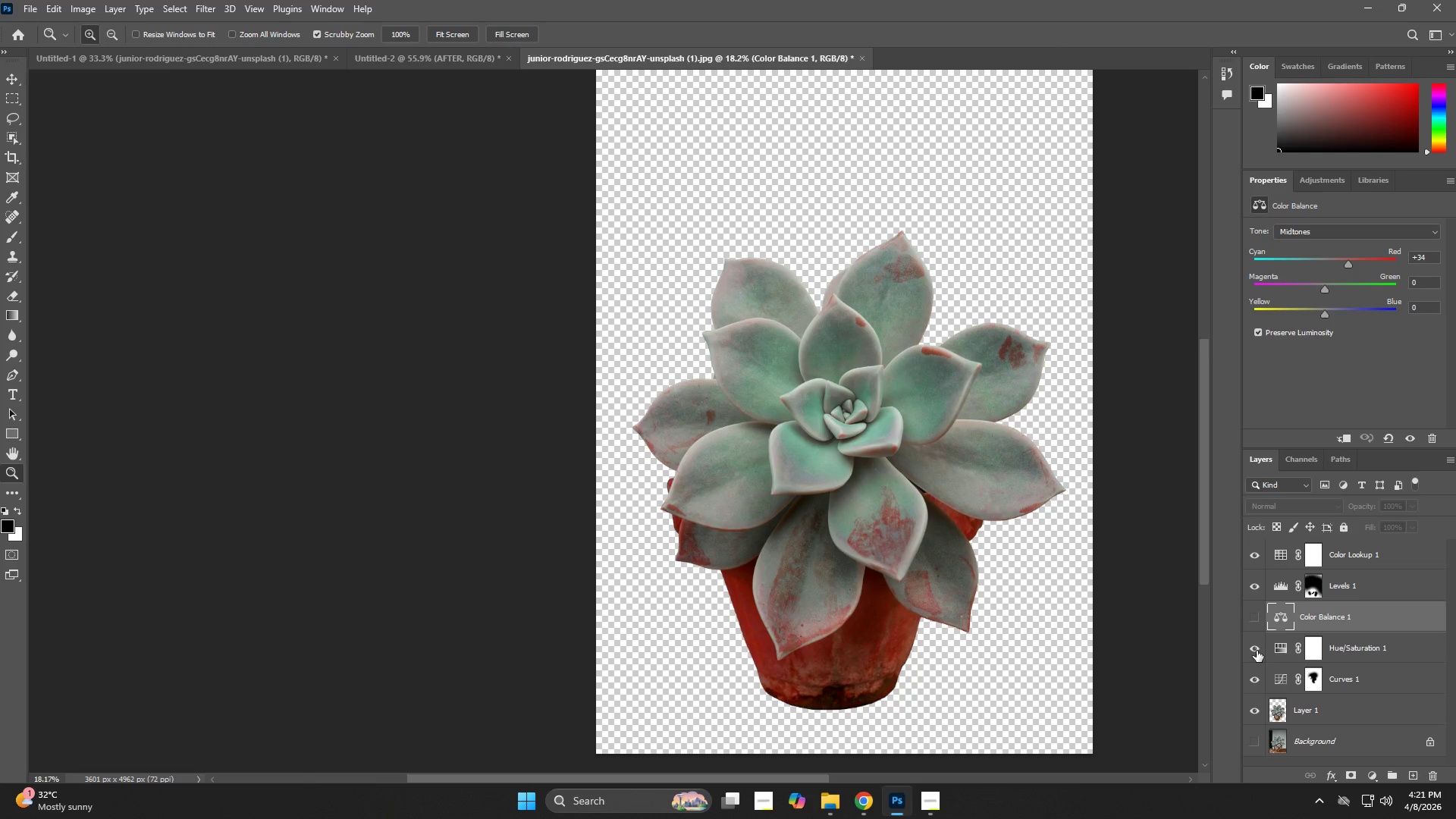 
left_click([1258, 648])
 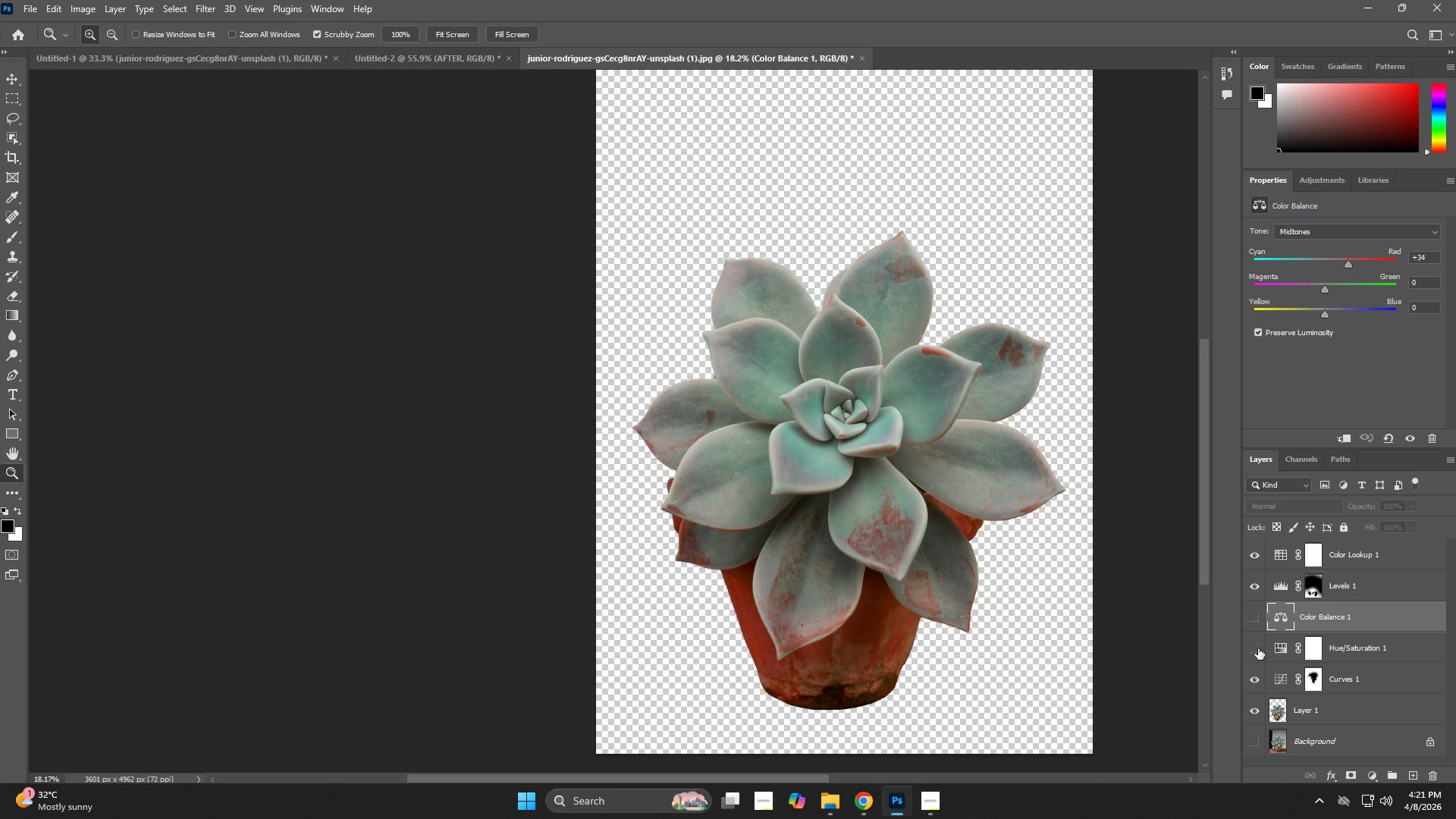 
left_click([1258, 648])
 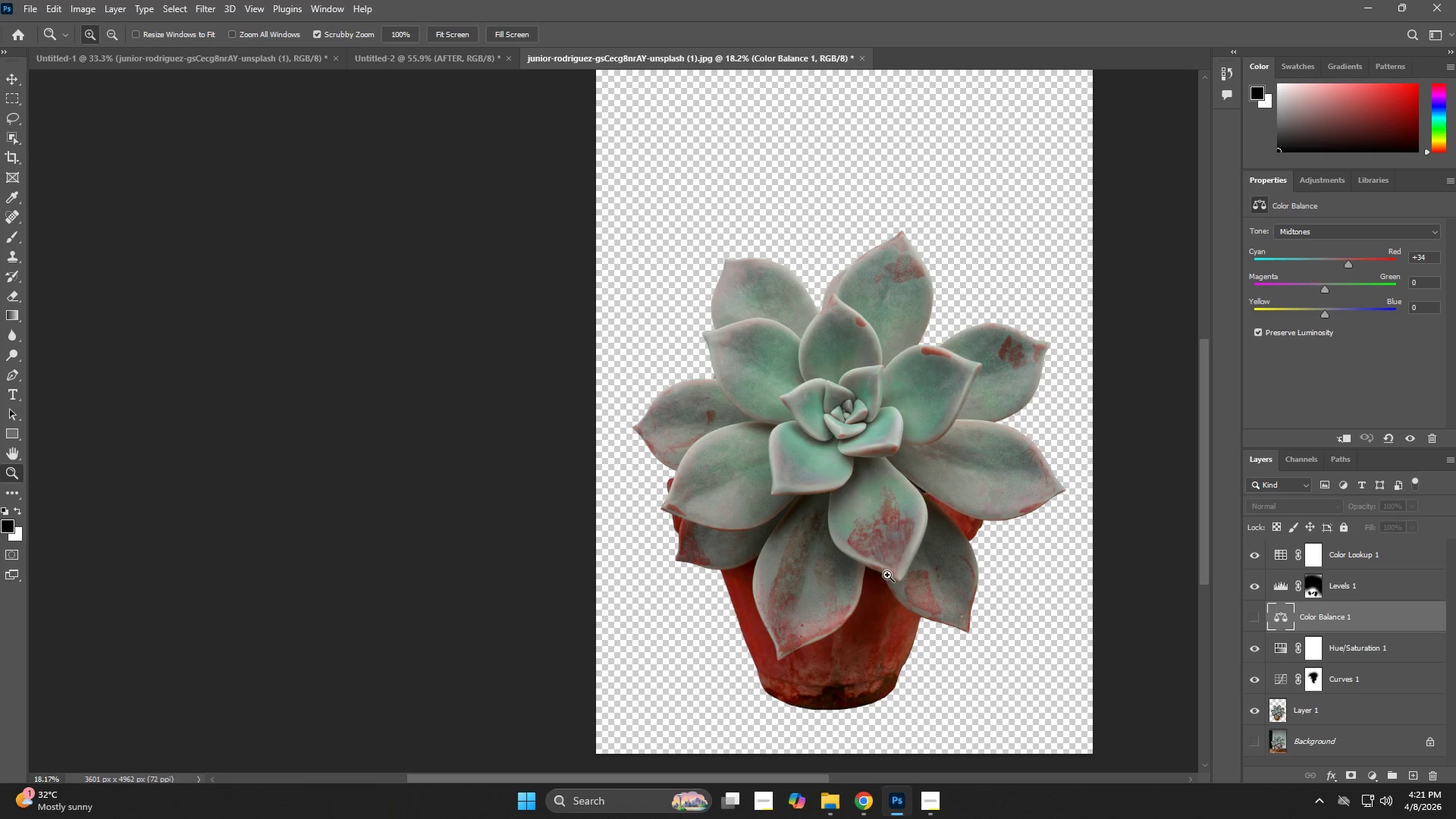 
key(Z)
 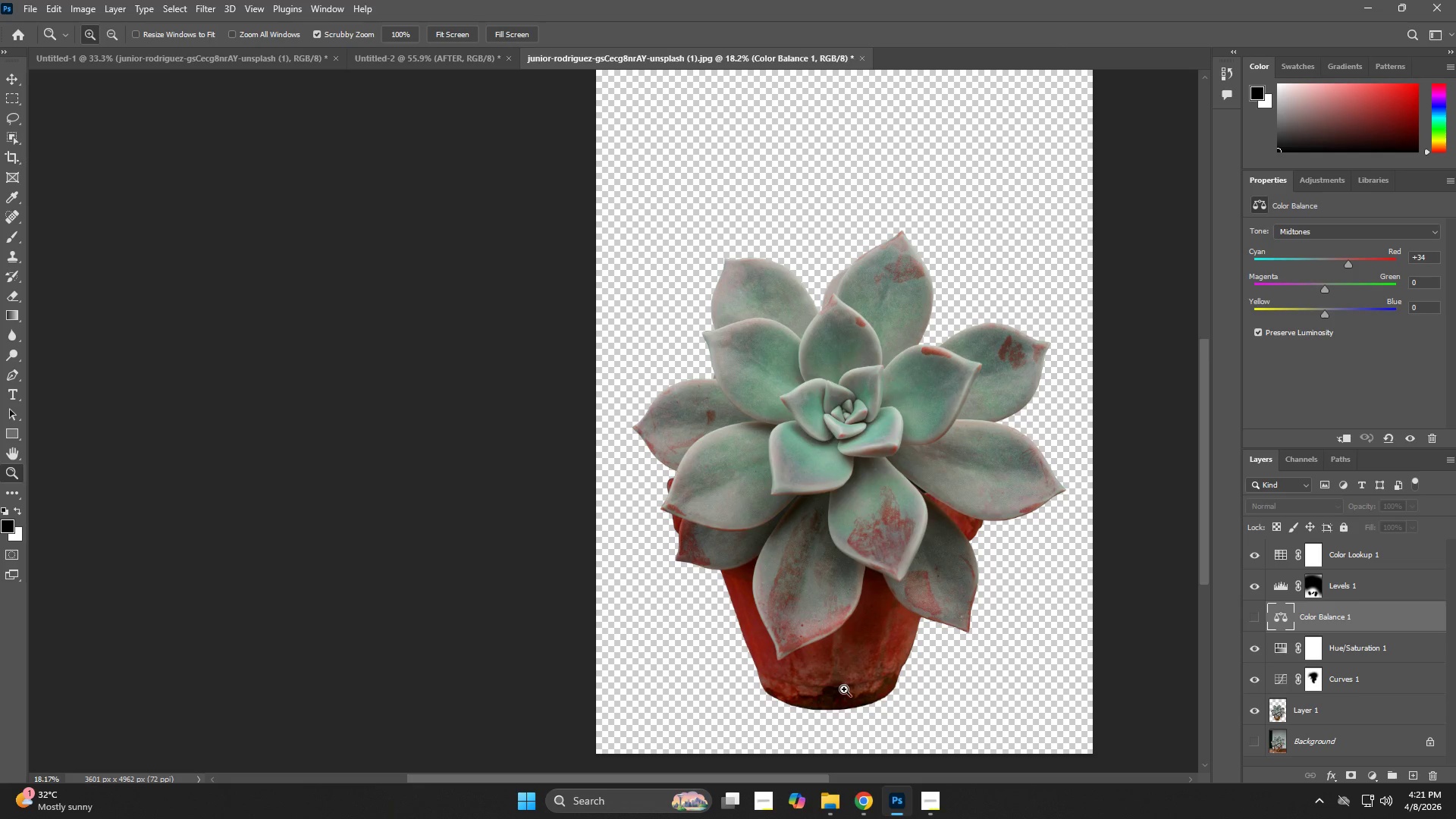 
left_click_drag(start_coordinate=[959, 632], to_coordinate=[940, 639])
 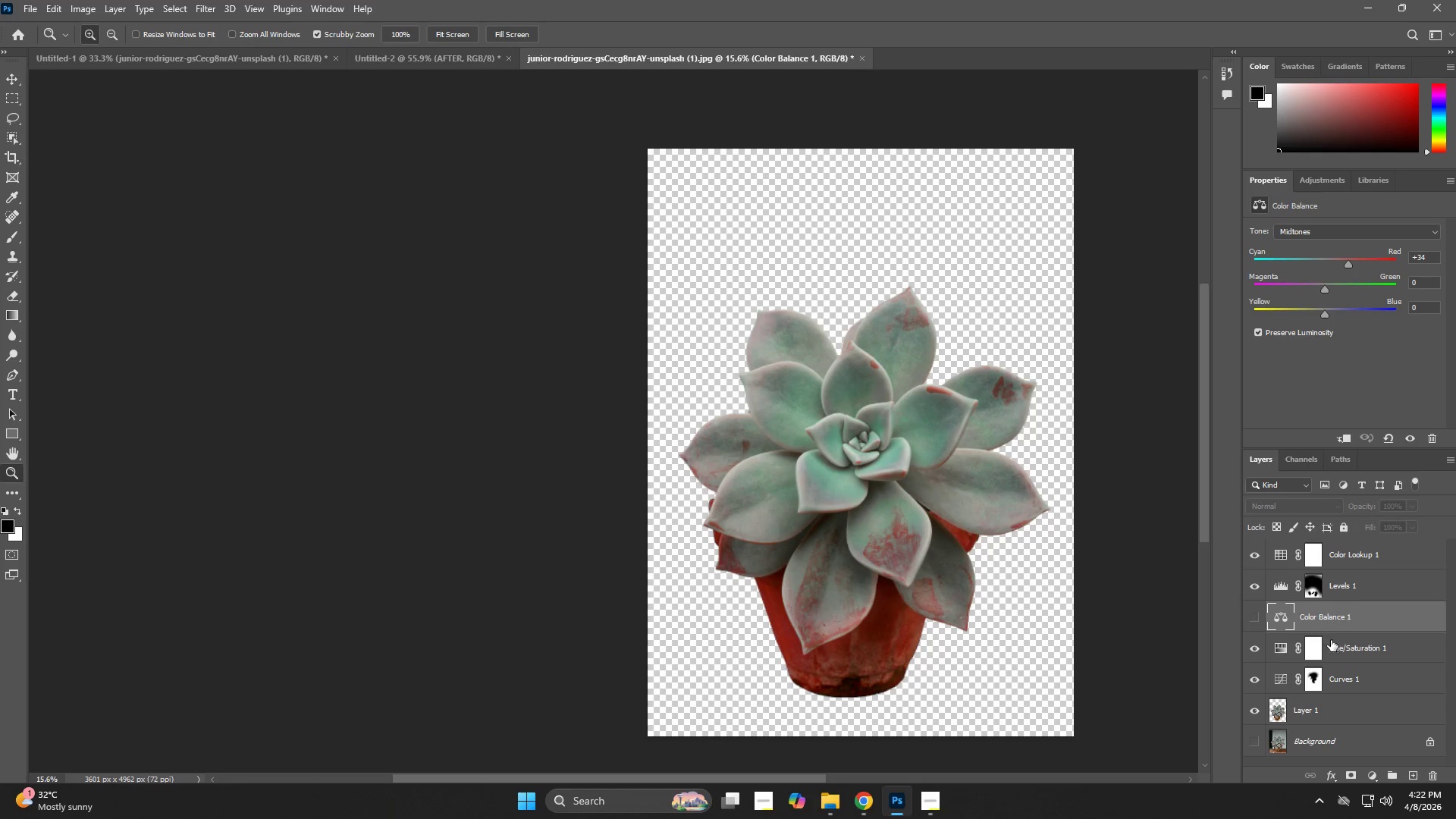 
wait(5.91)
 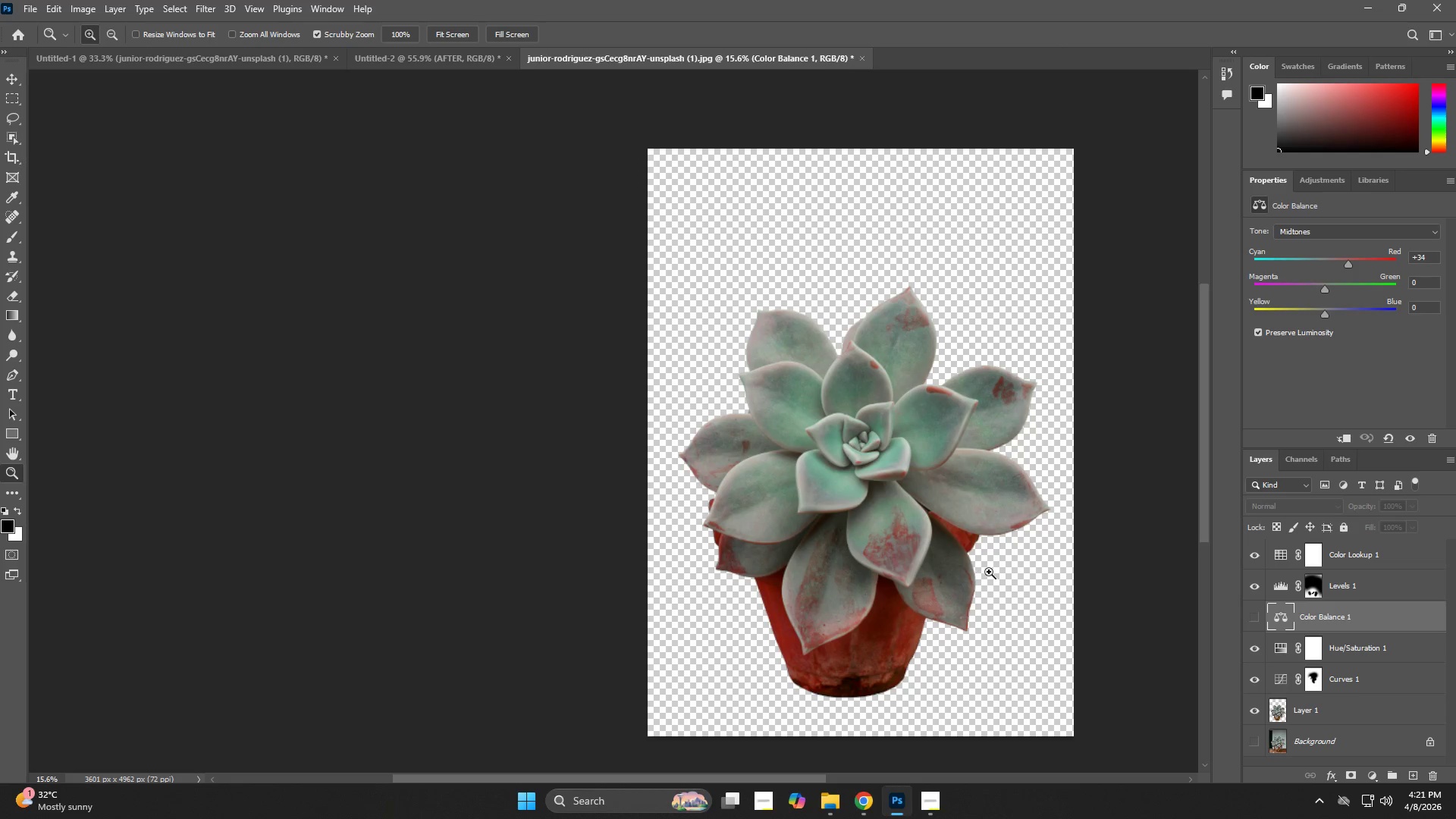 
key(Control+S)
 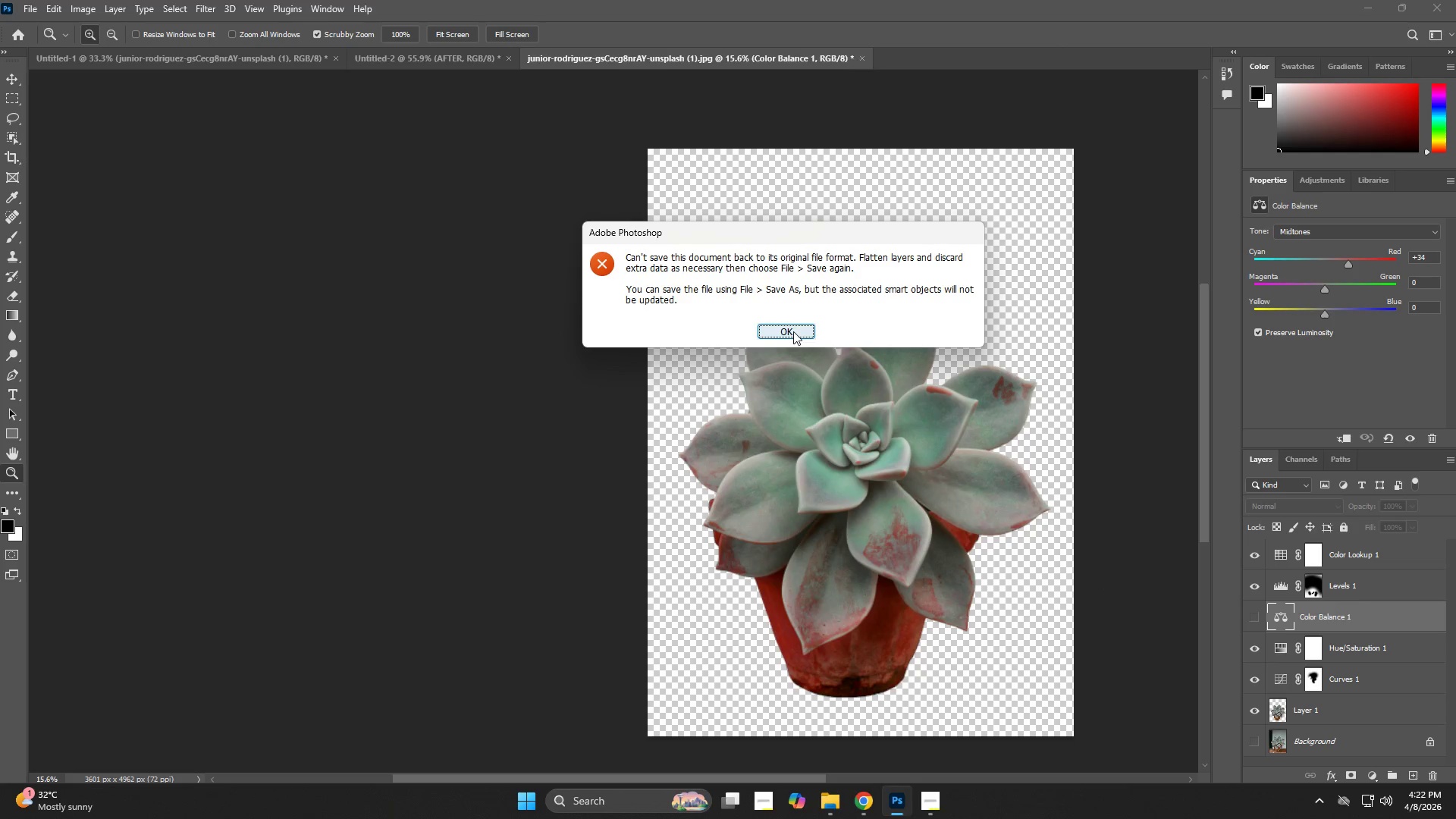 
left_click([793, 331])
 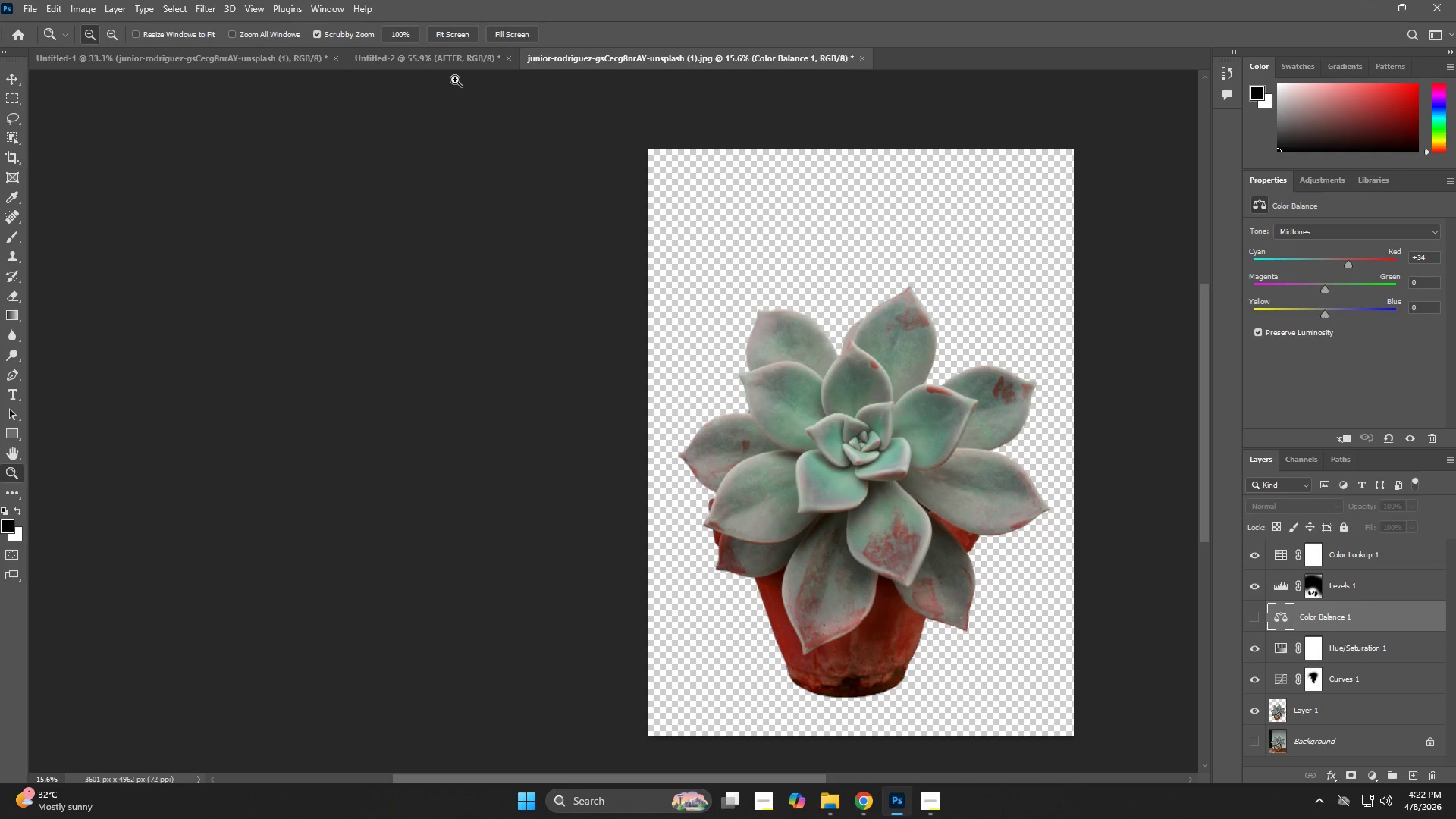 
left_click([274, 58])
 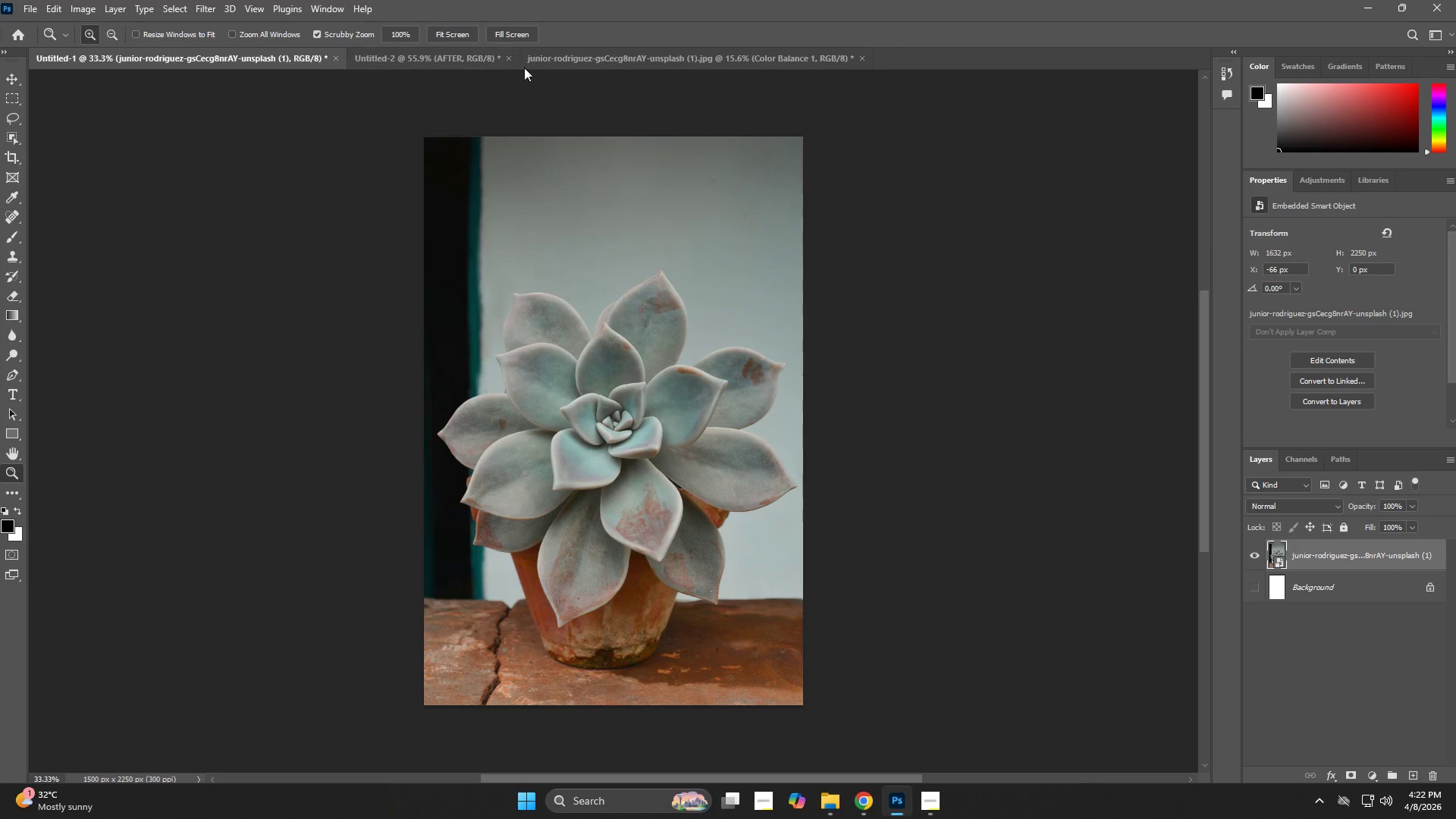 
left_click([608, 57])
 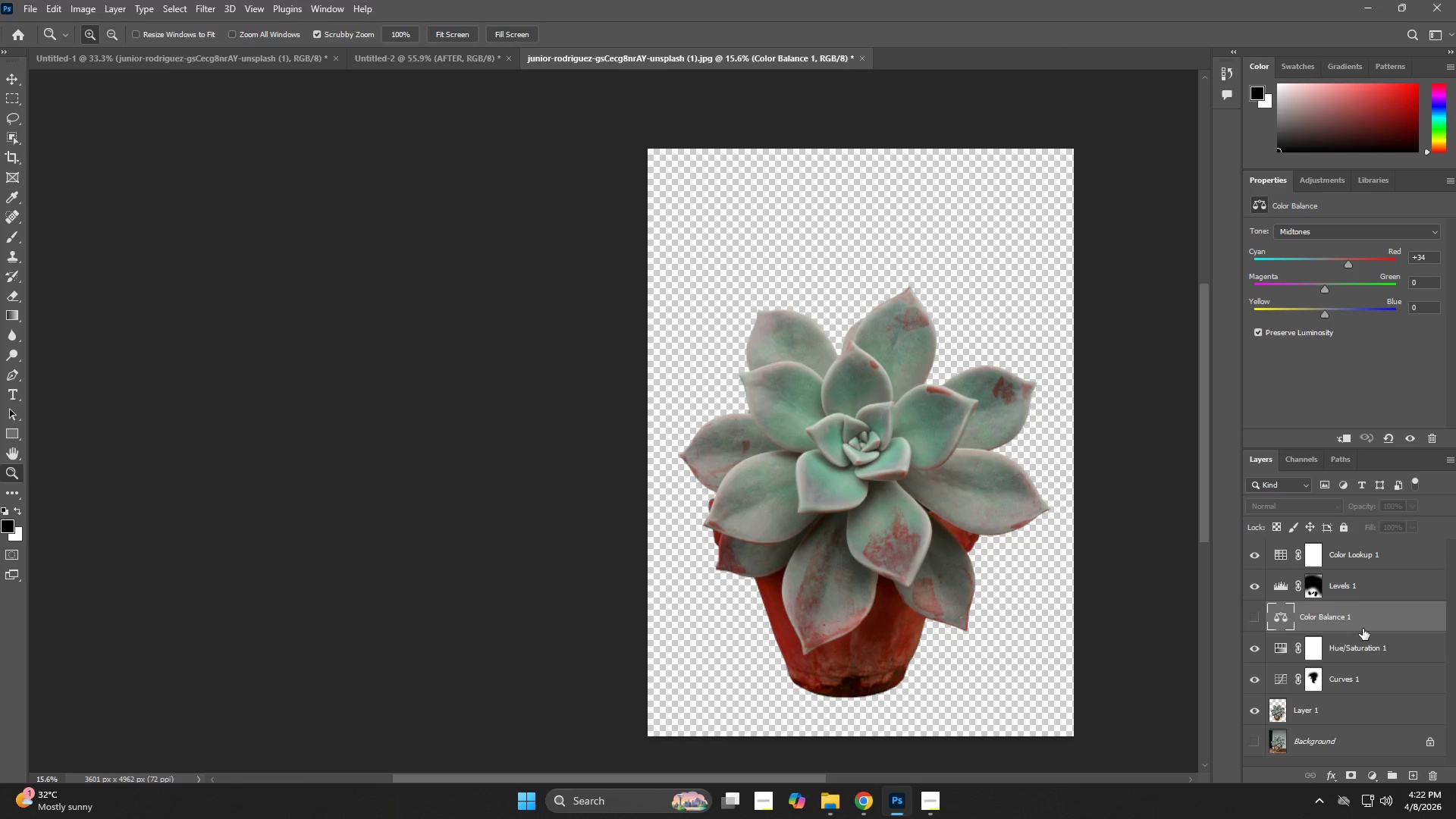 
wait(9.69)
 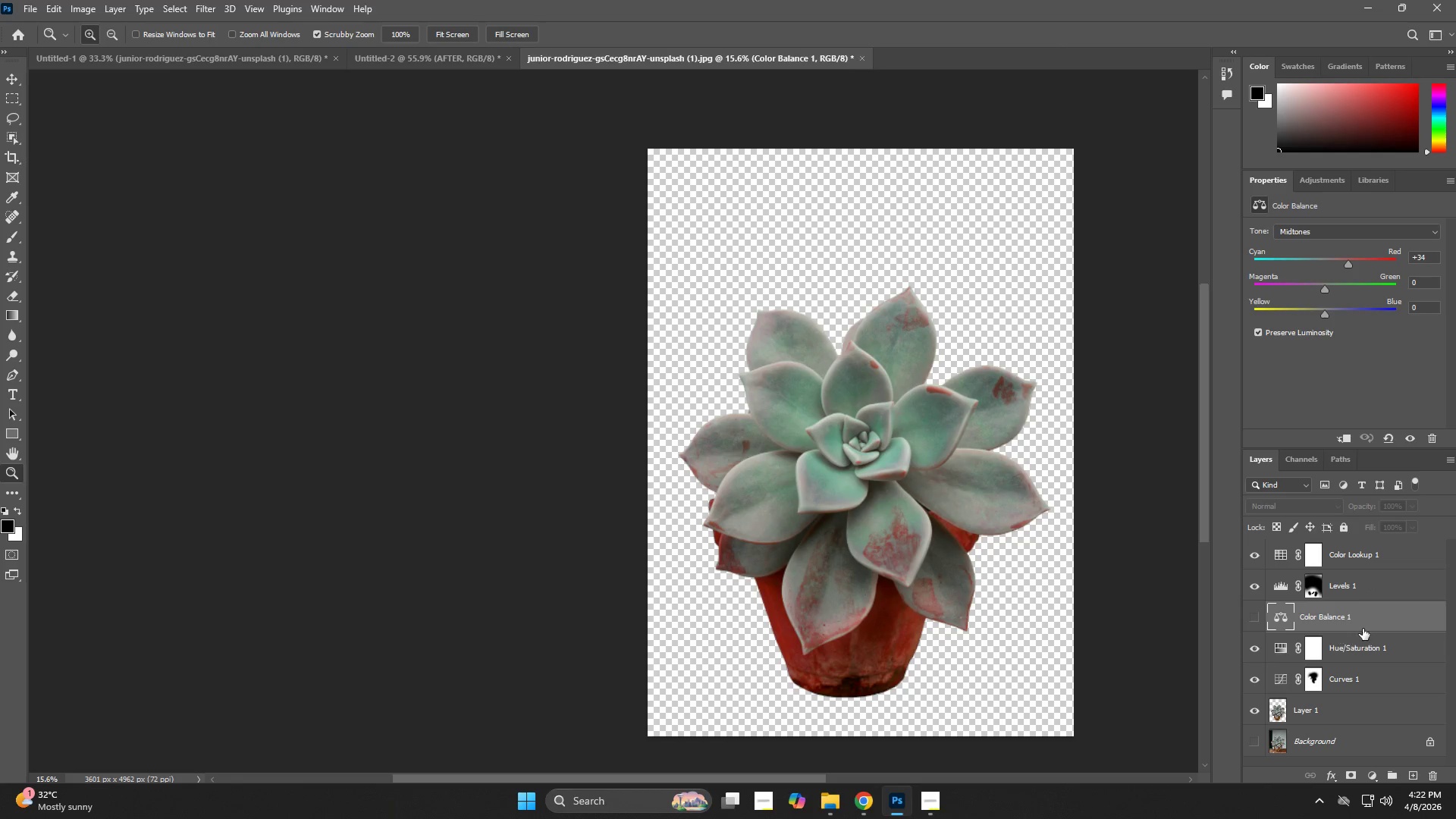 
left_click([281, 52])
 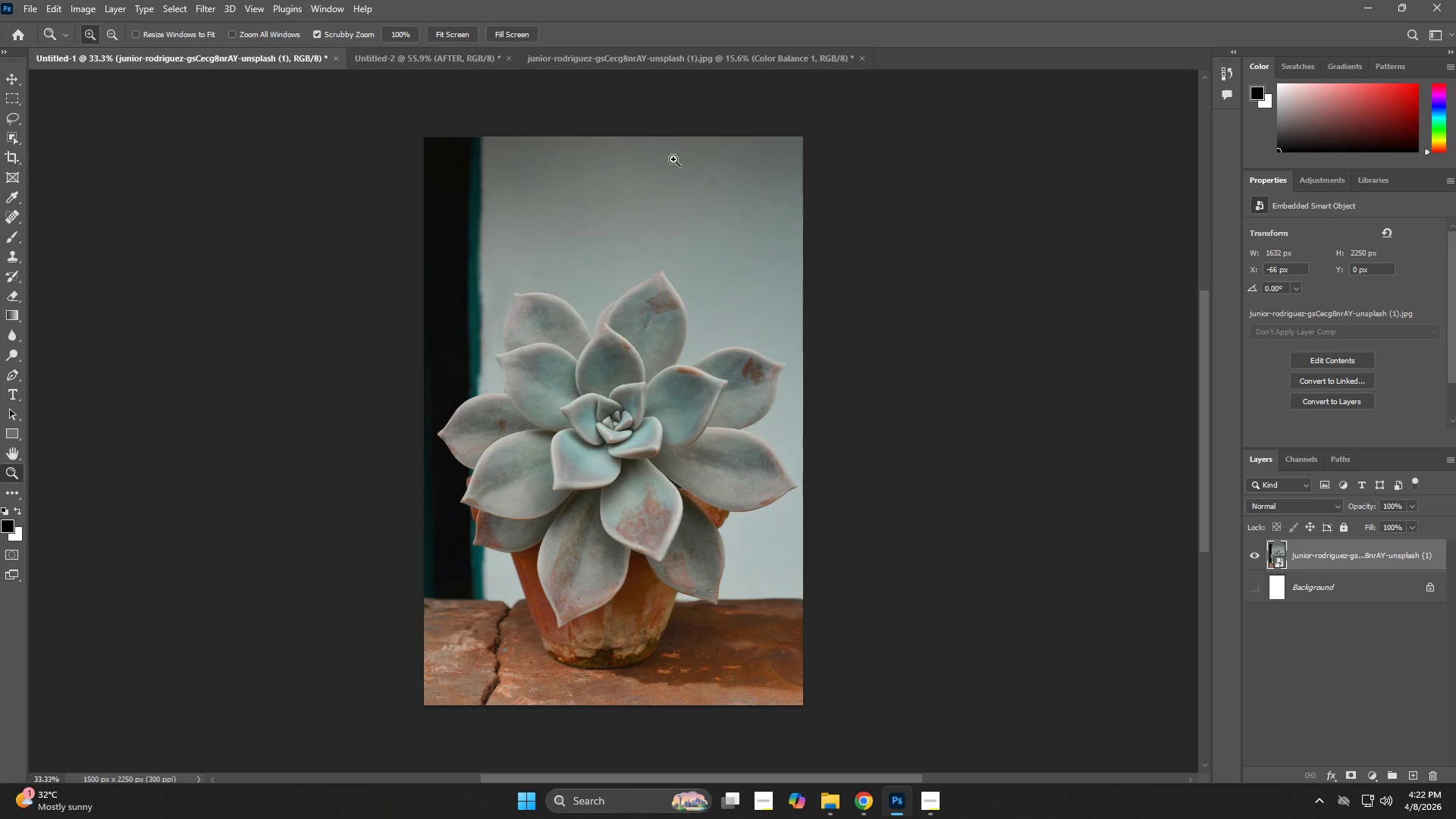 
left_click([573, 58])
 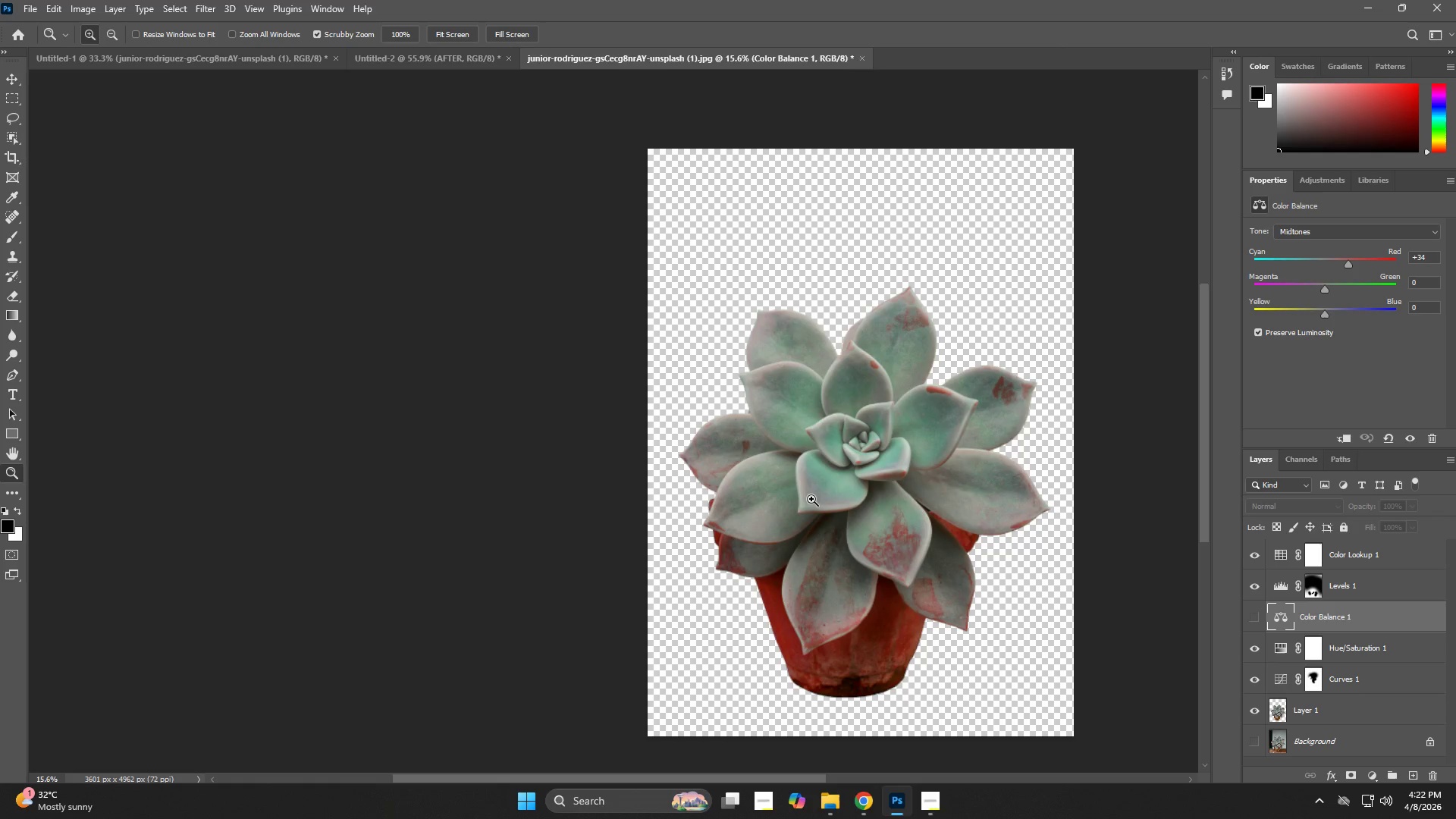 
hold_key(key=ControlLeft, duration=0.7)
 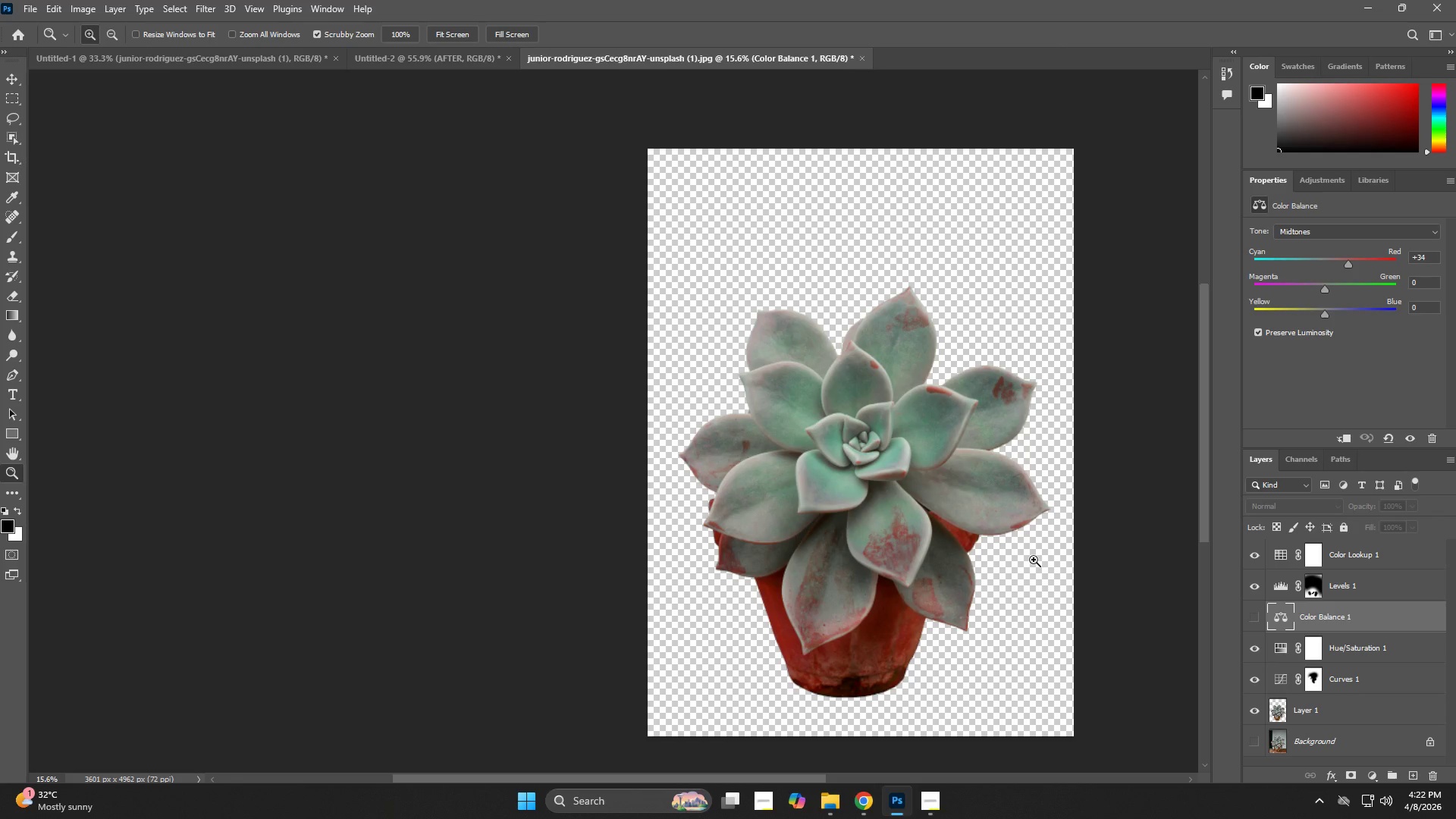 
hold_key(key=ShiftLeft, duration=0.64)
 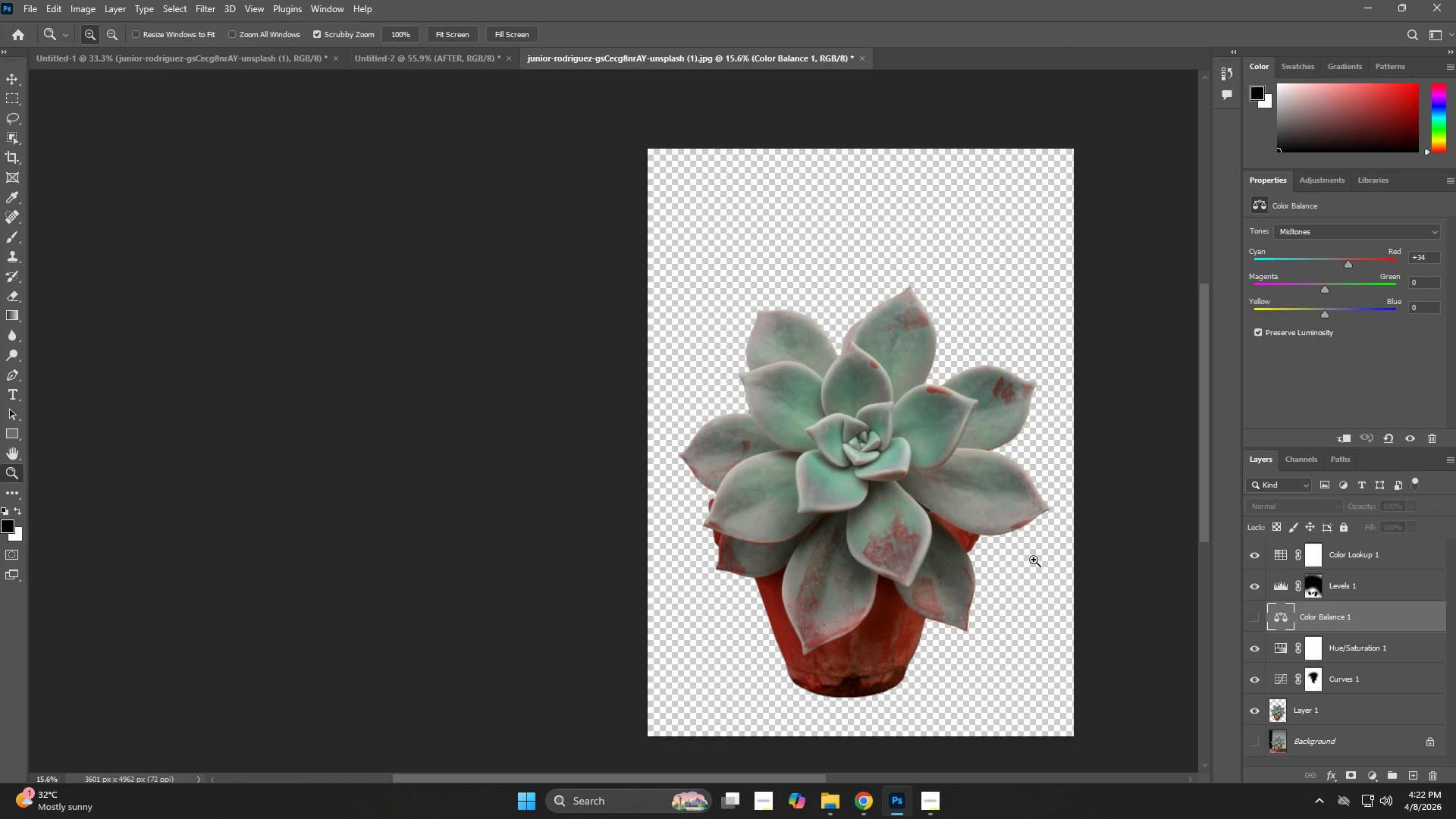 
hold_key(key=ControlLeft, duration=0.53)
 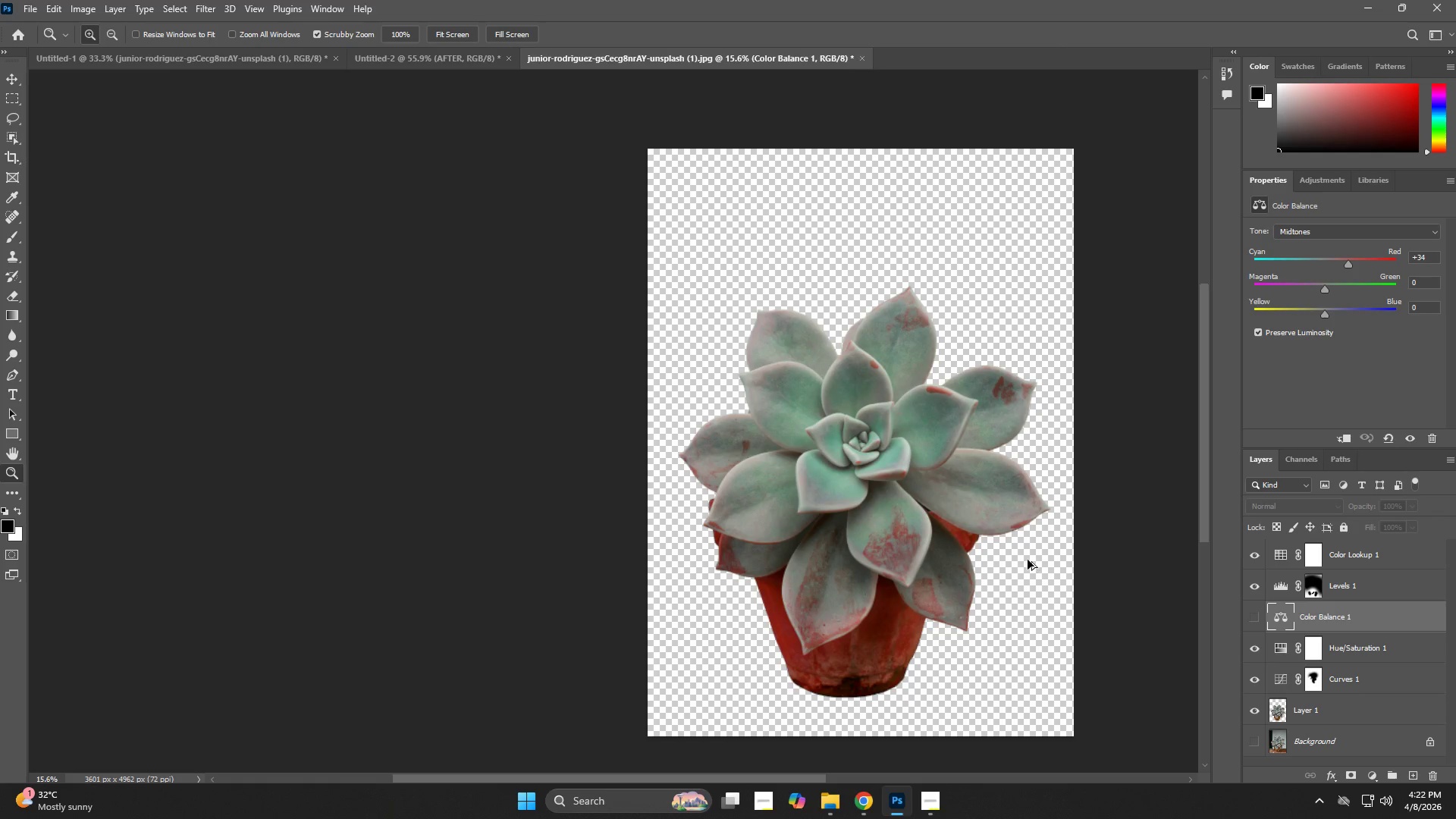 
hold_key(key=ShiftLeft, duration=0.45)
 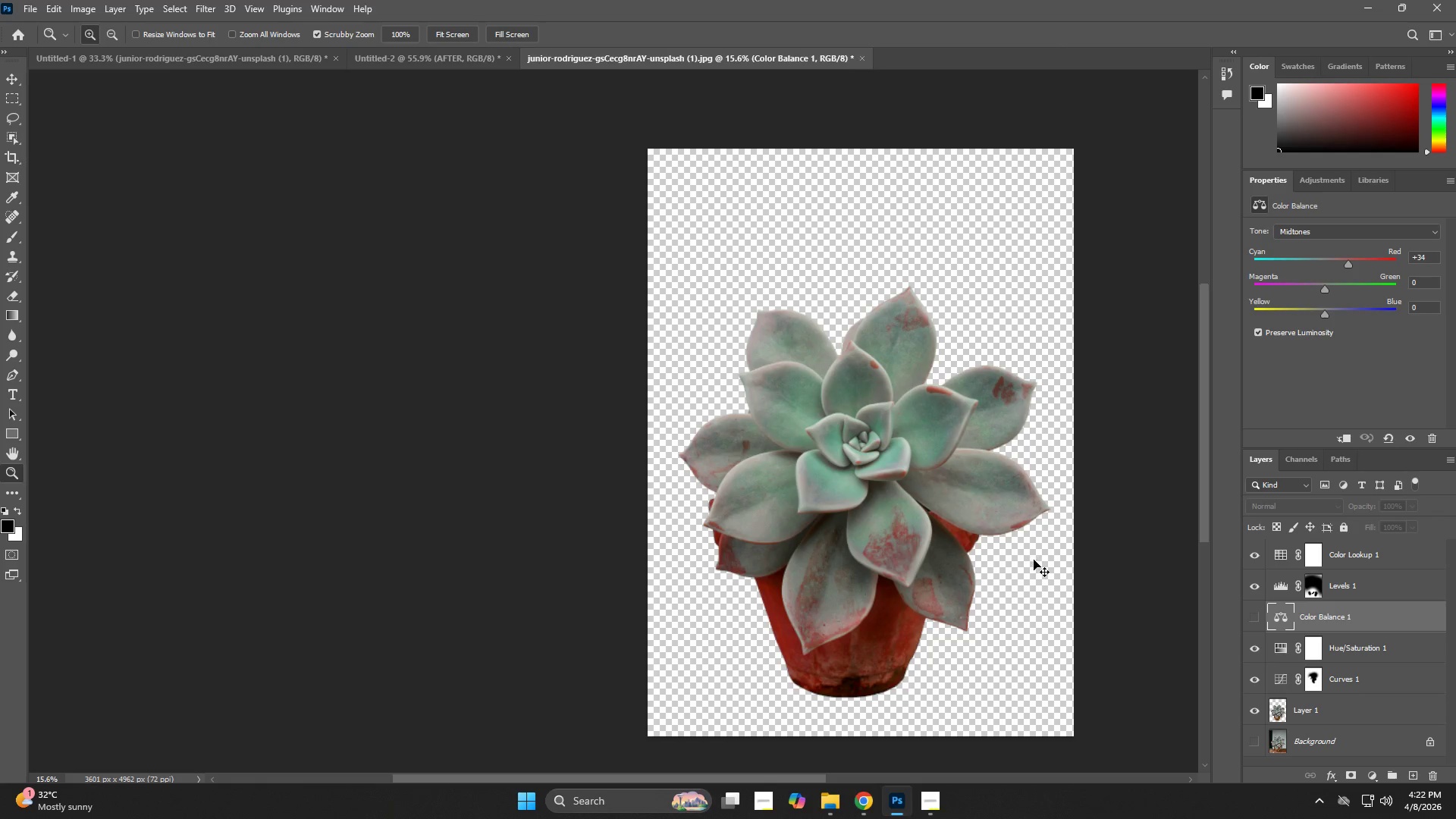 
key(Alt+Control+Shift+W)
 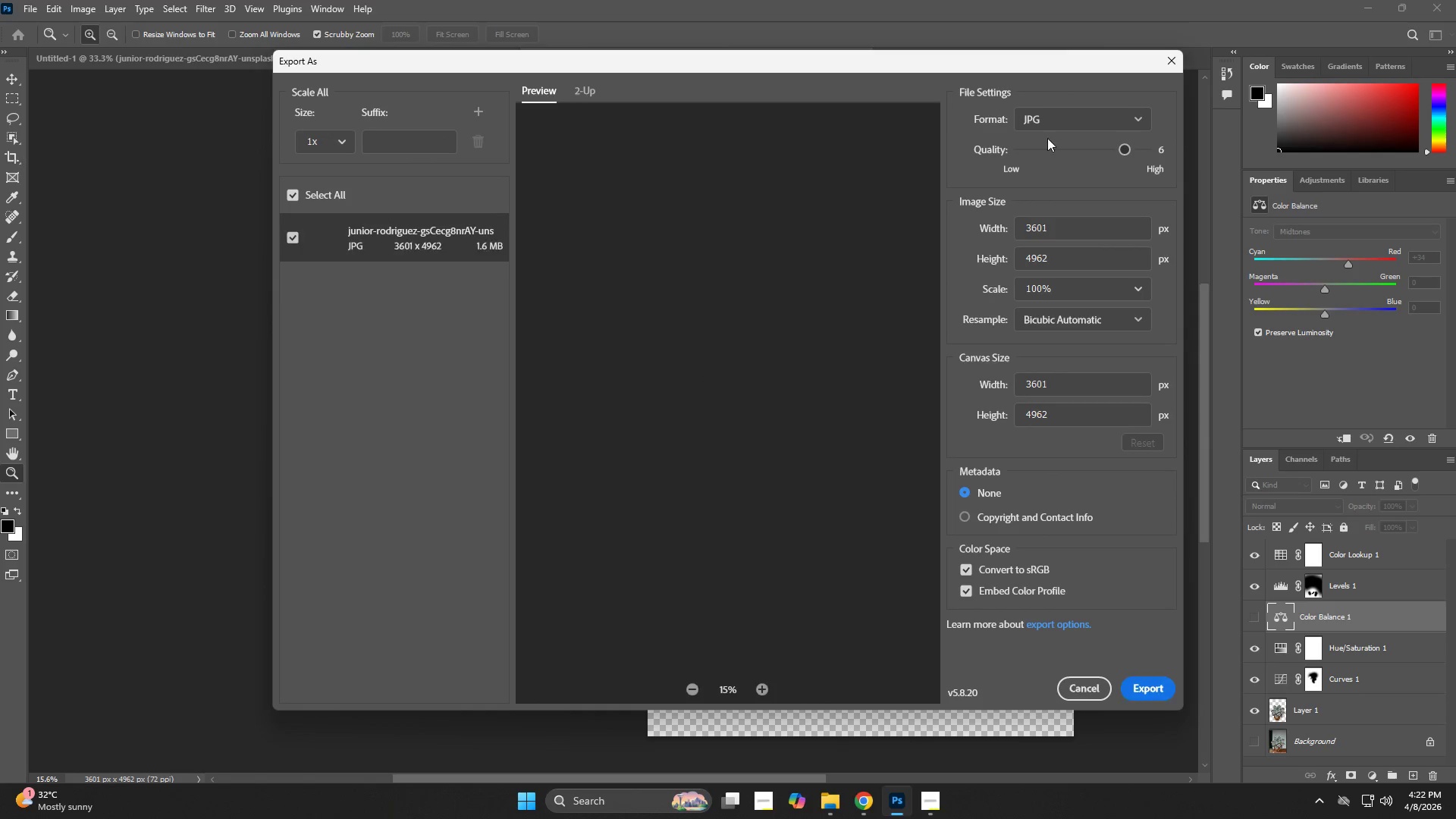 
left_click([1055, 123])
 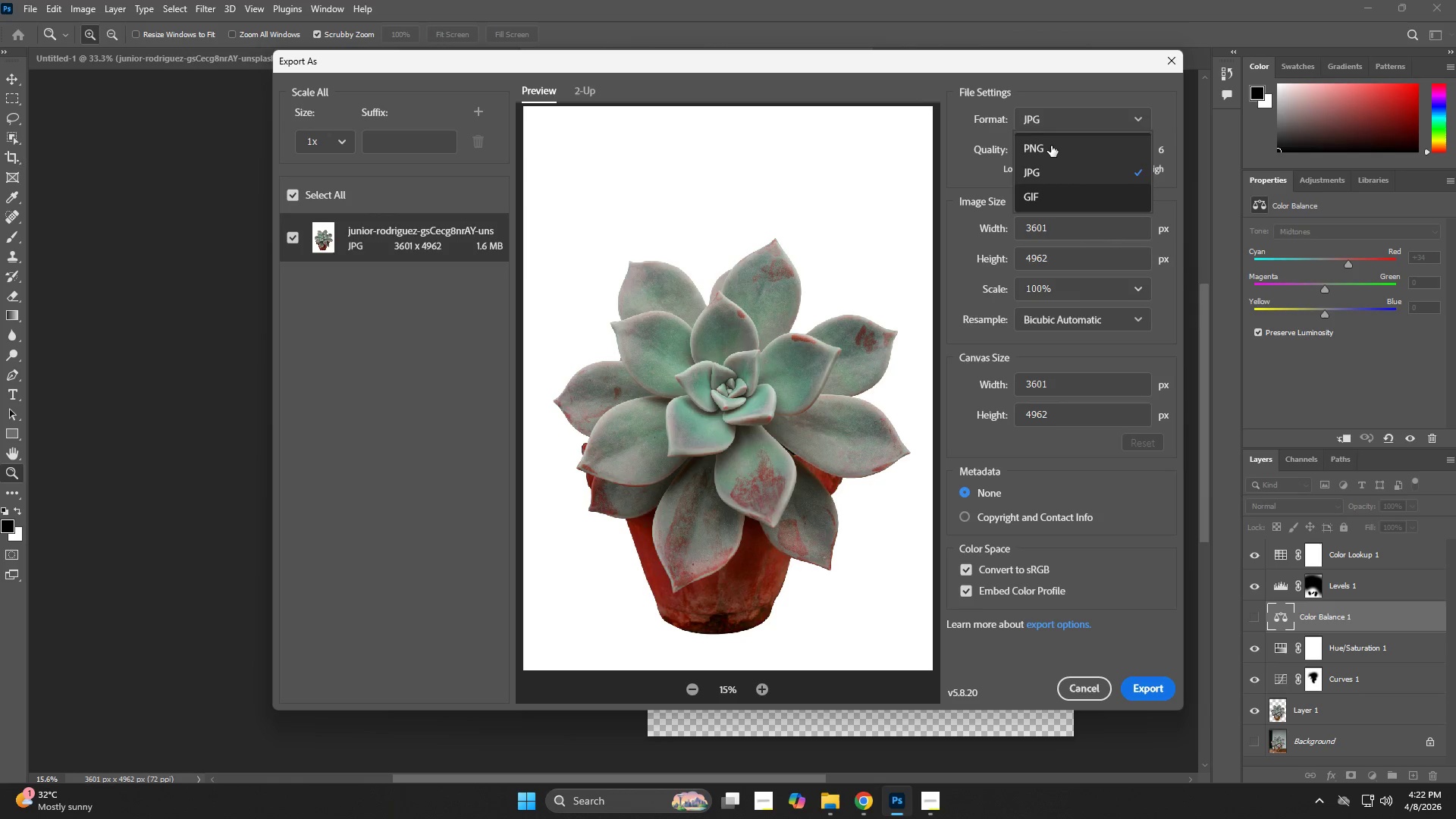 
left_click([1051, 146])
 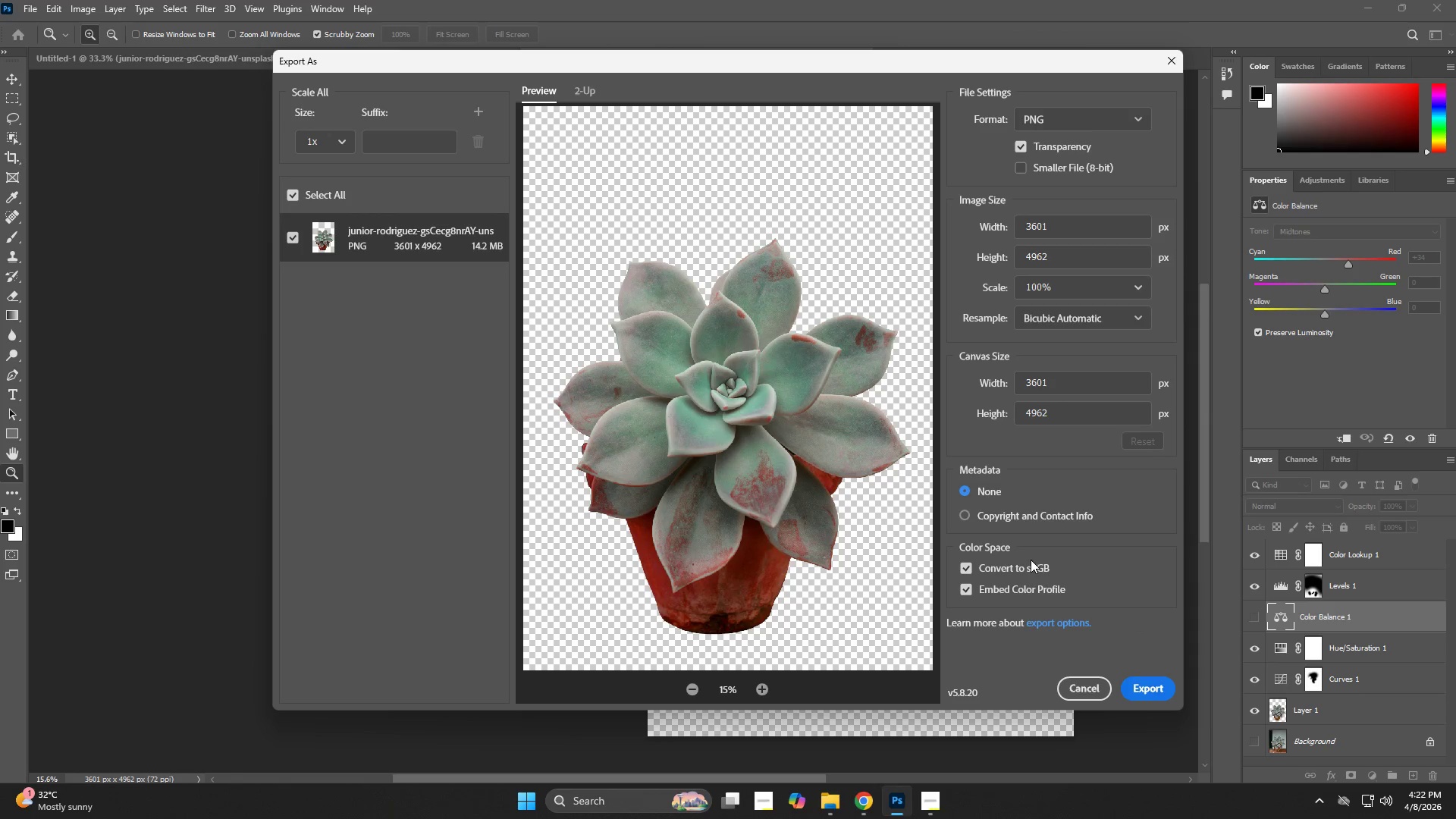 
wait(12.03)
 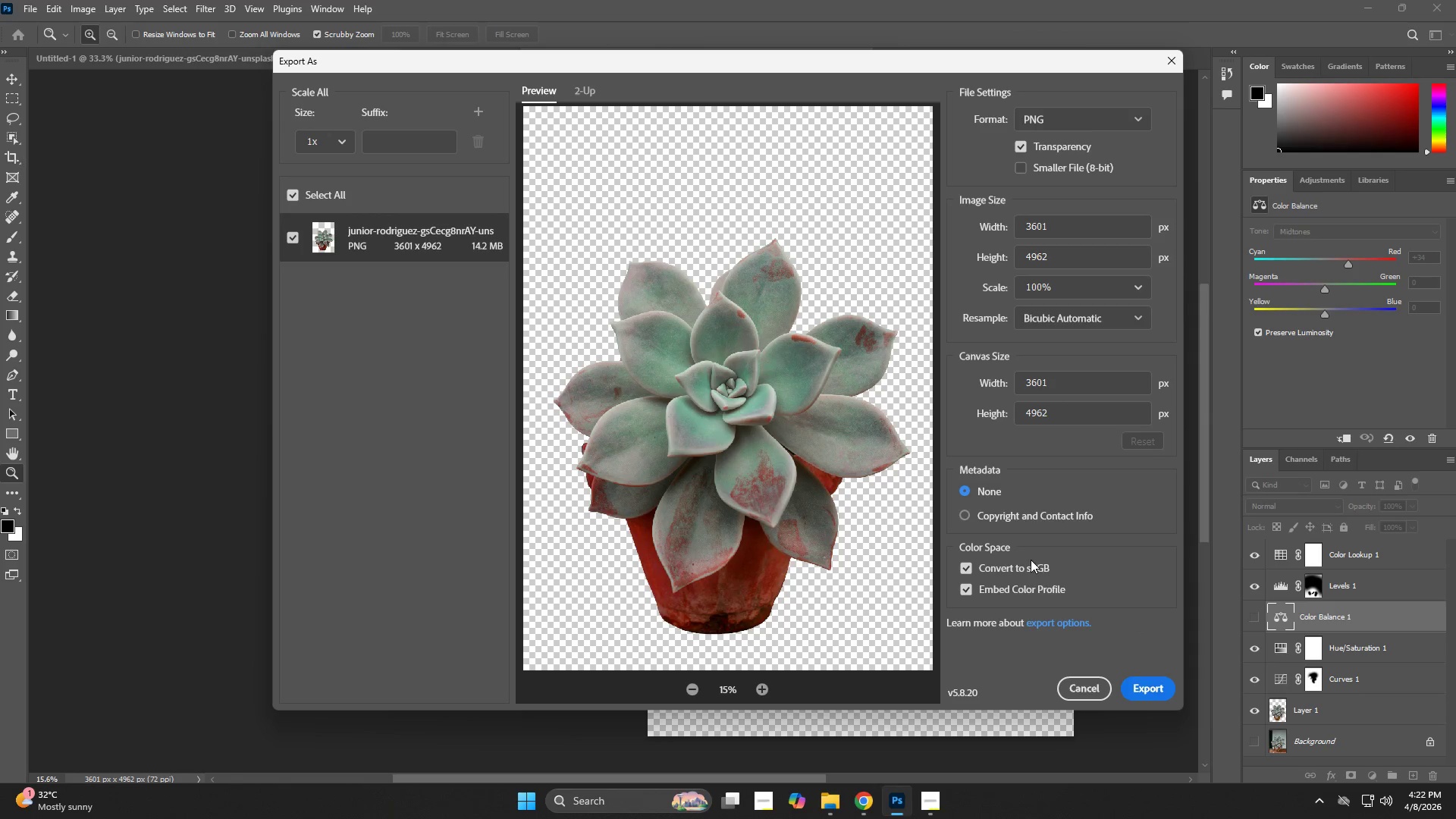 
left_click([1170, 59])
 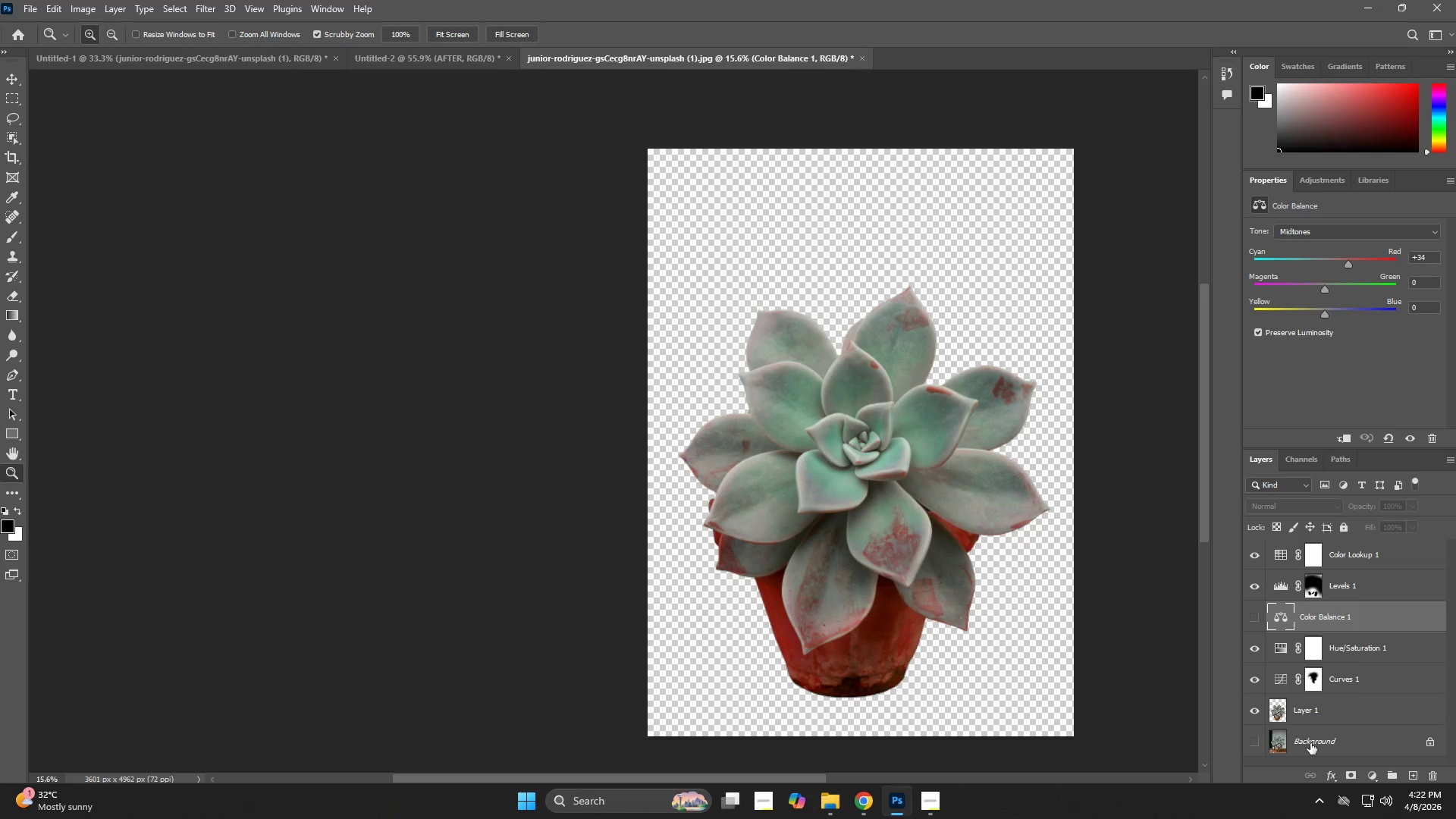 
left_click([1311, 743])
 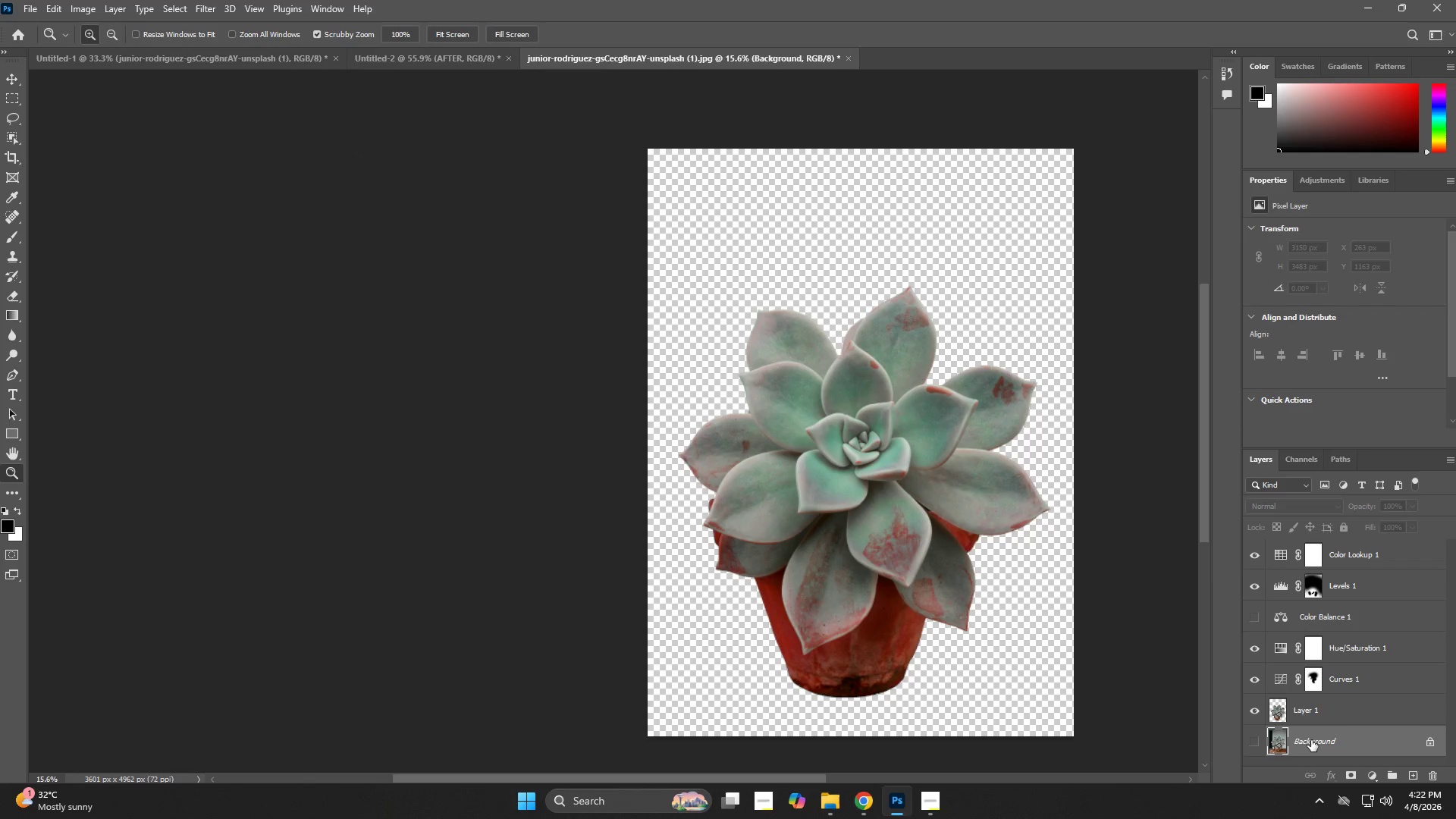 
key(Backspace)
 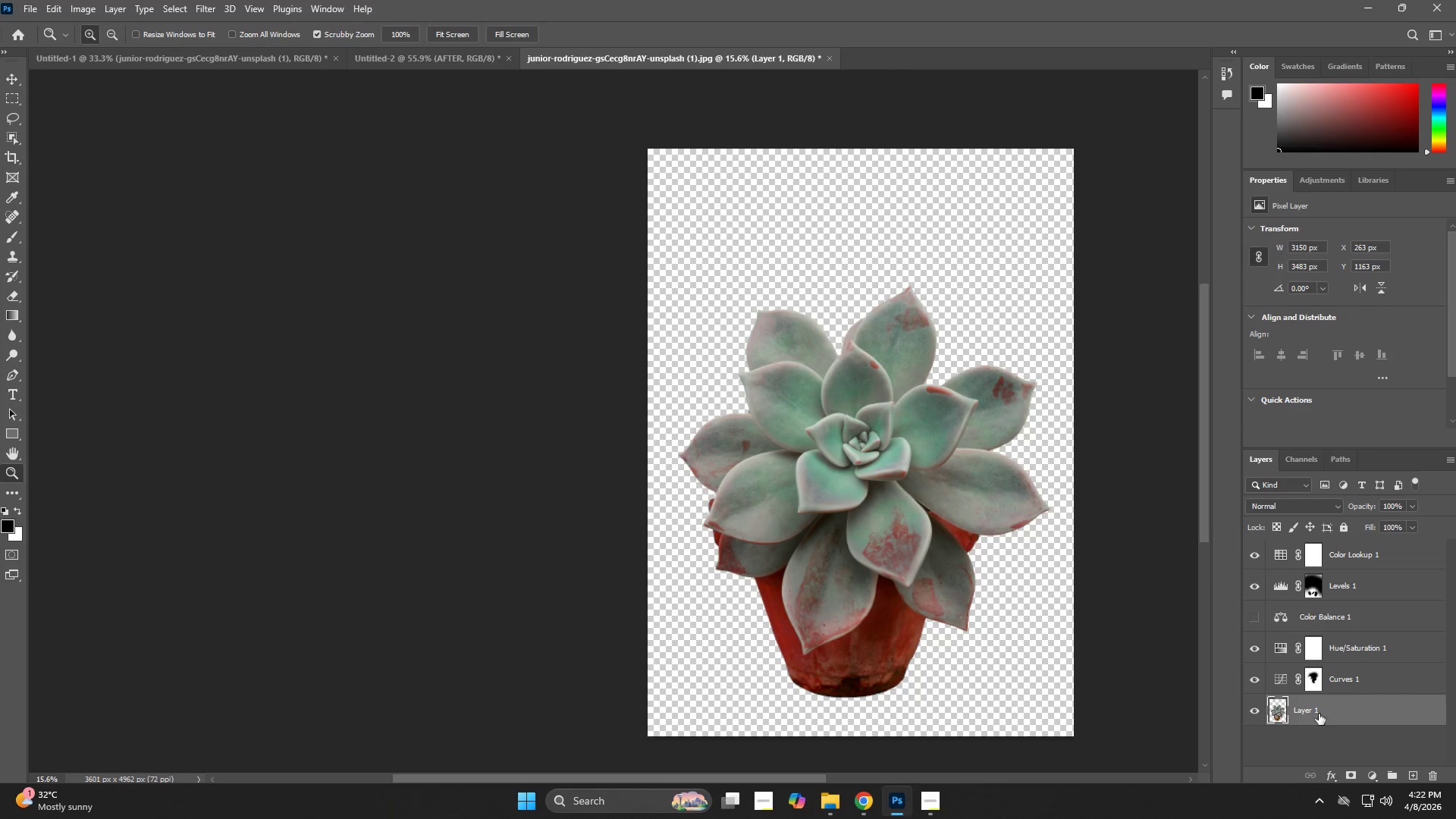 
key(Alt+Control+Shift+W)
 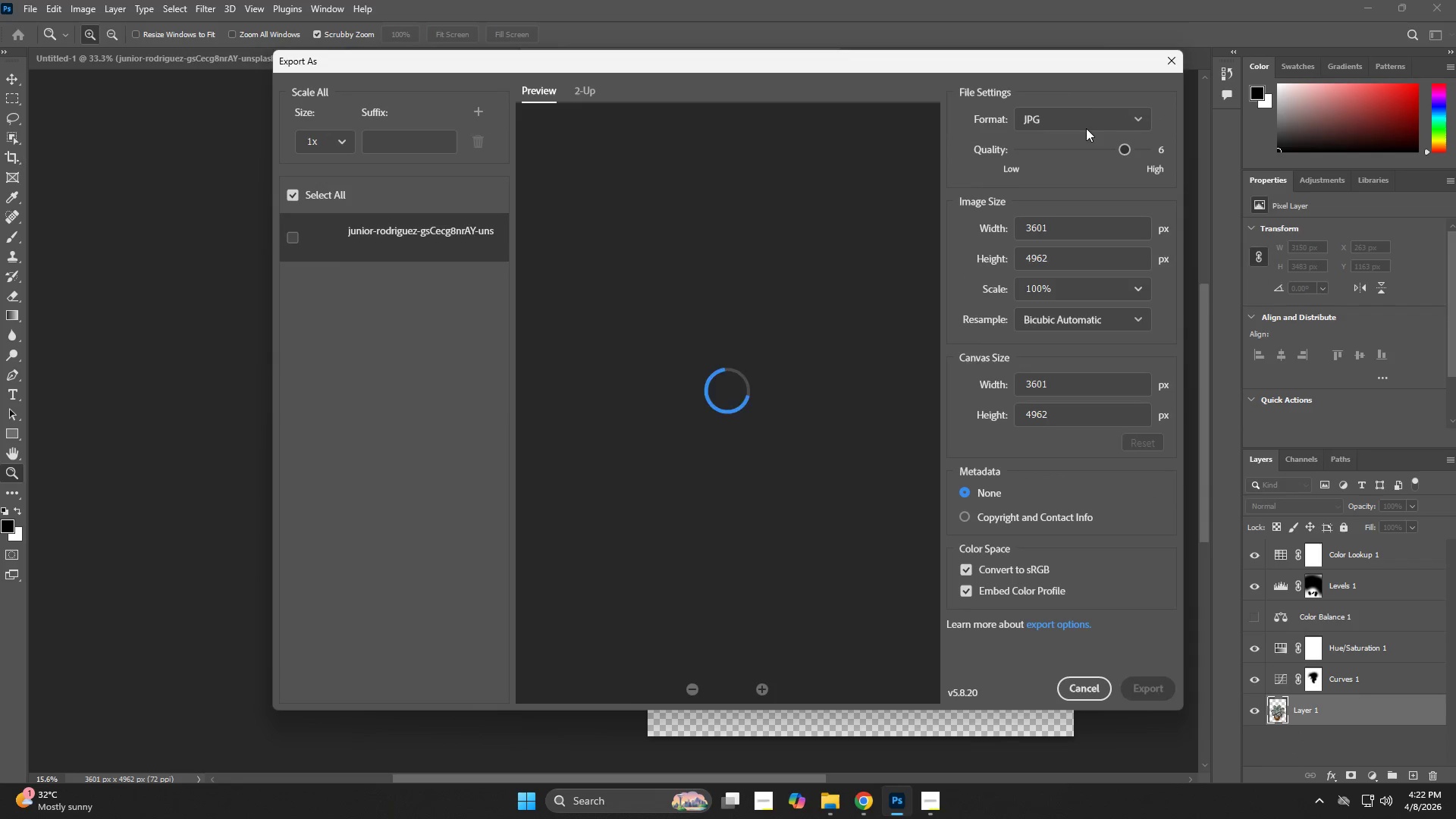 
left_click([1088, 115])
 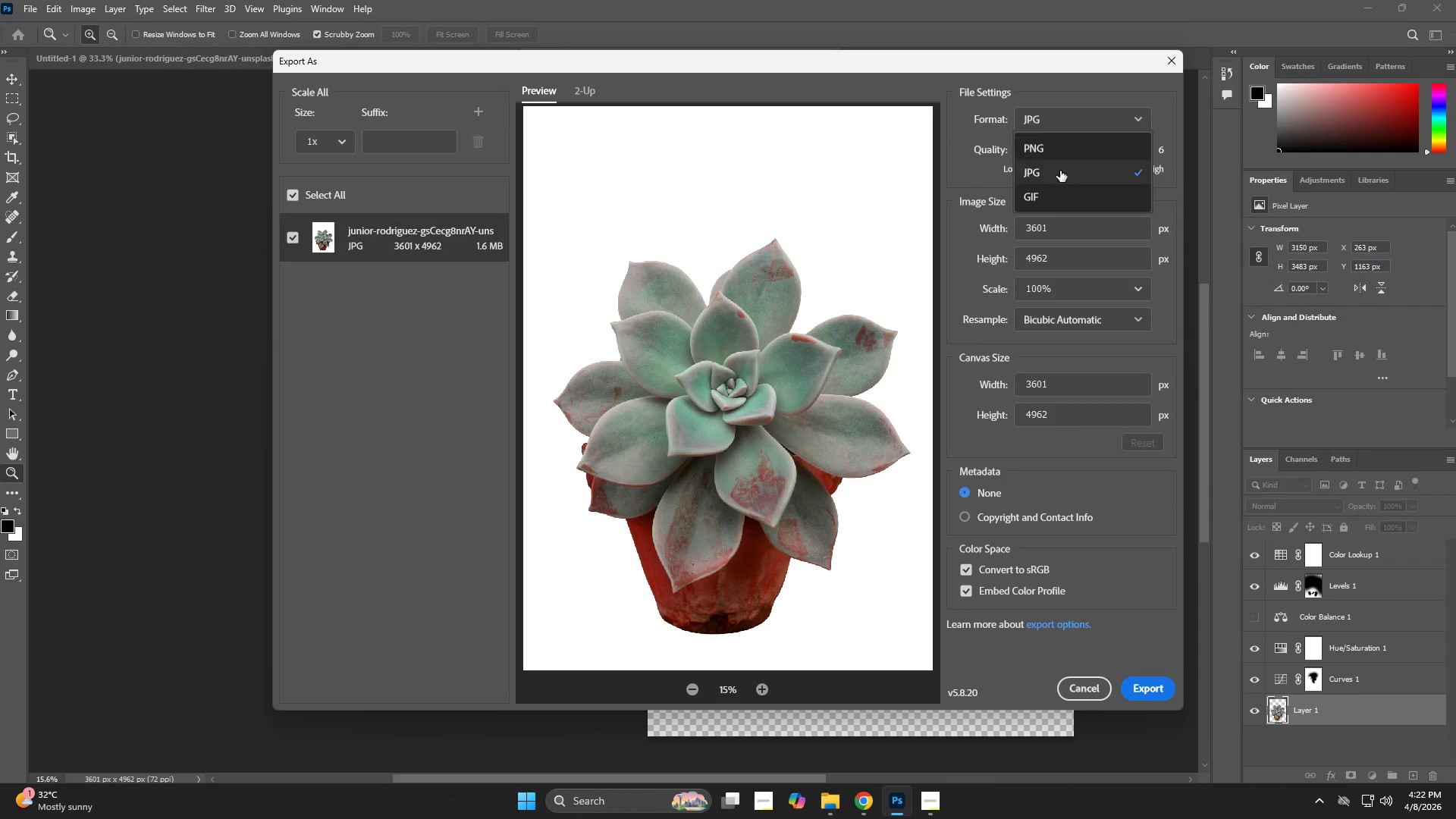 
left_click([1059, 153])
 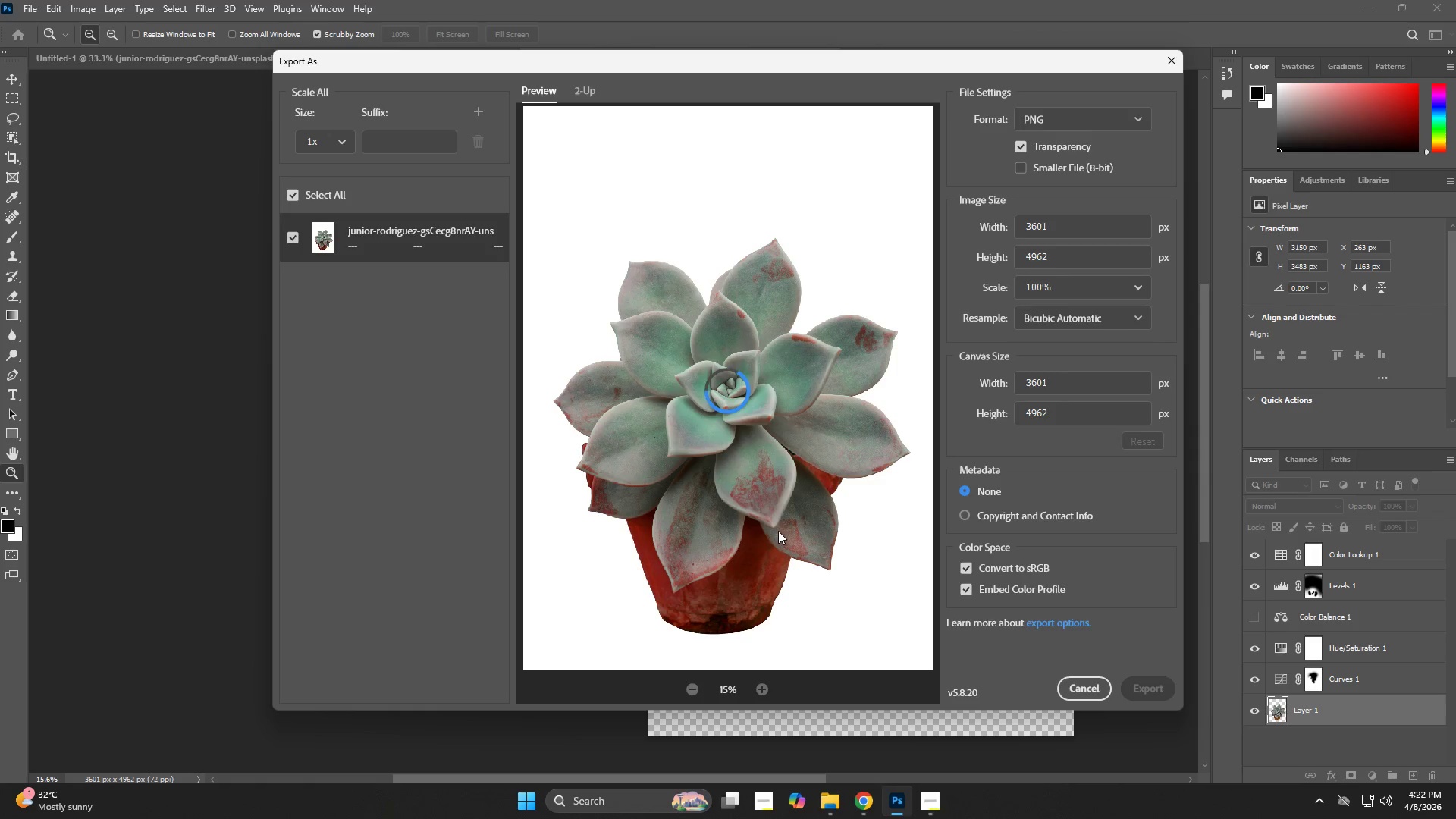 
key(Alt+Tab)
 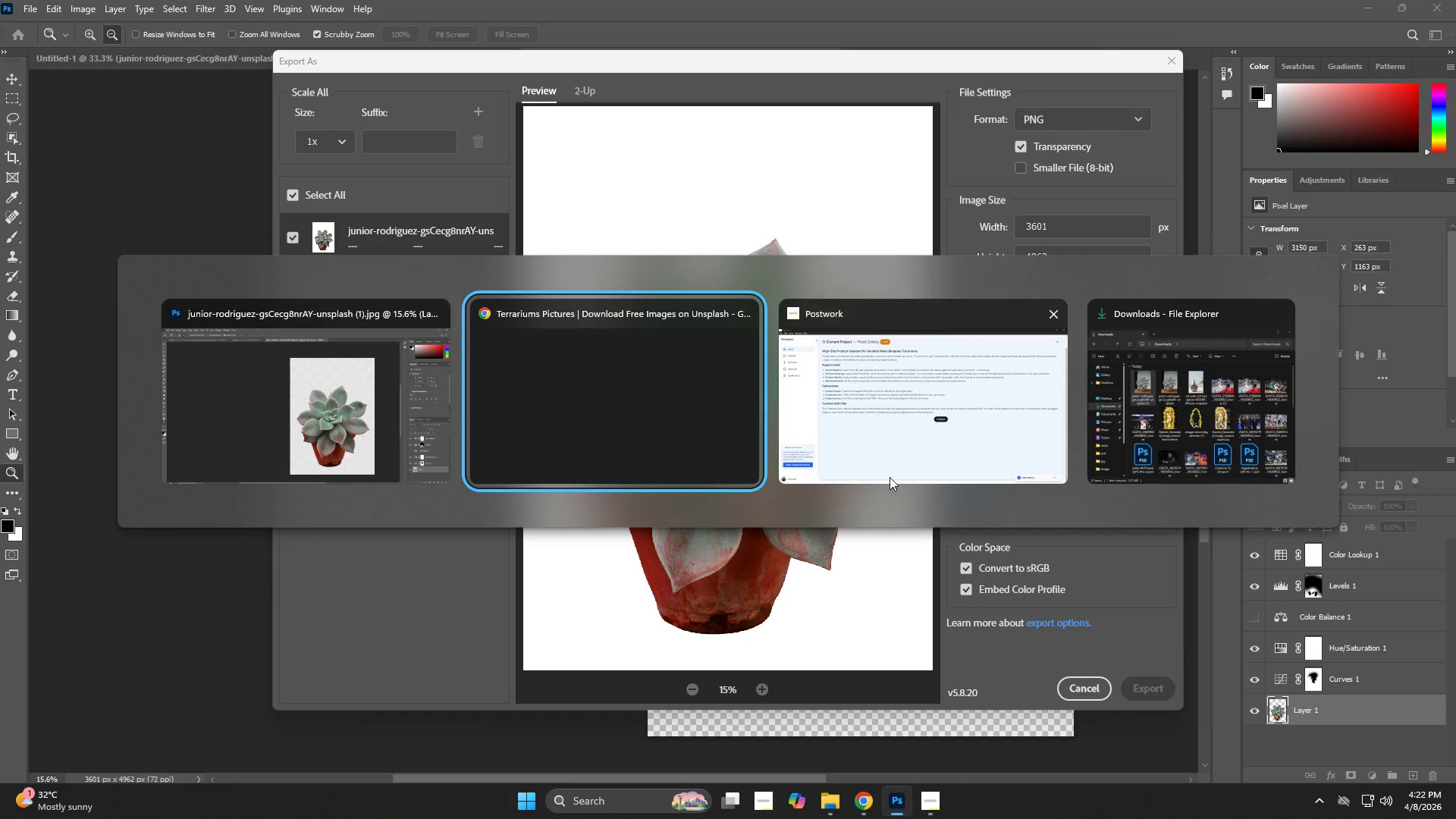 
left_click([905, 432])